 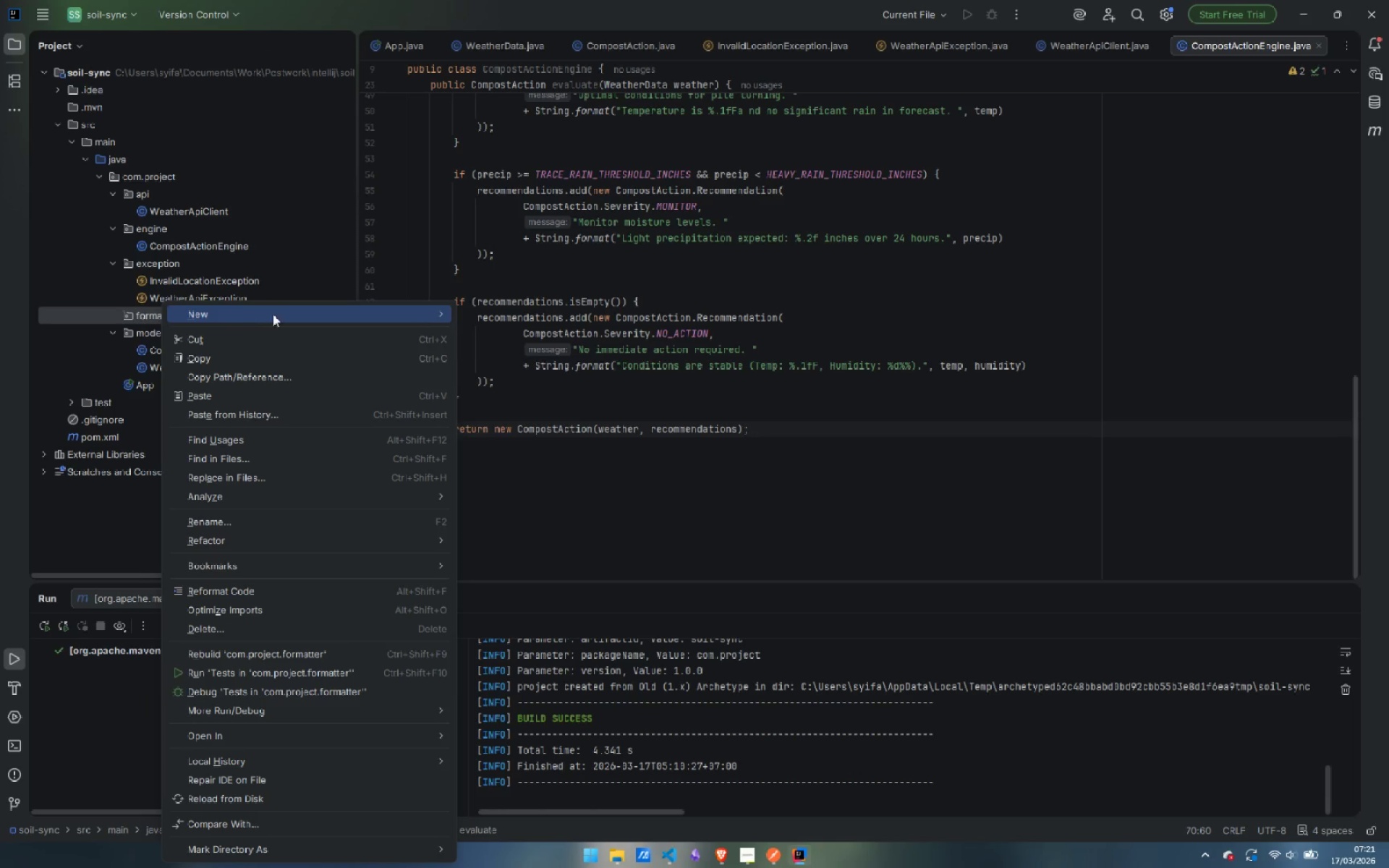 
left_click([510, 316])
 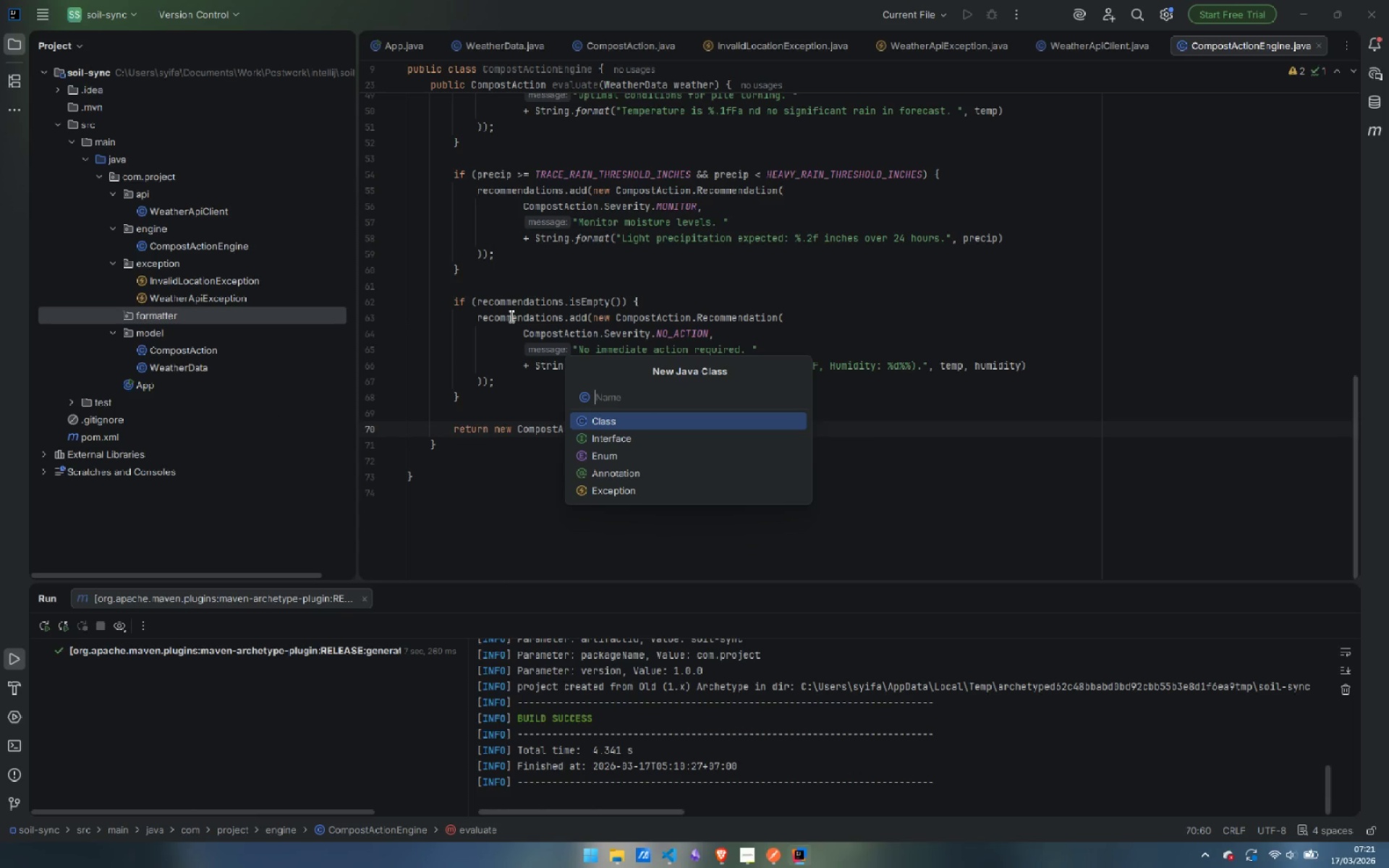 
type(ConsoleOutputFormatter)
 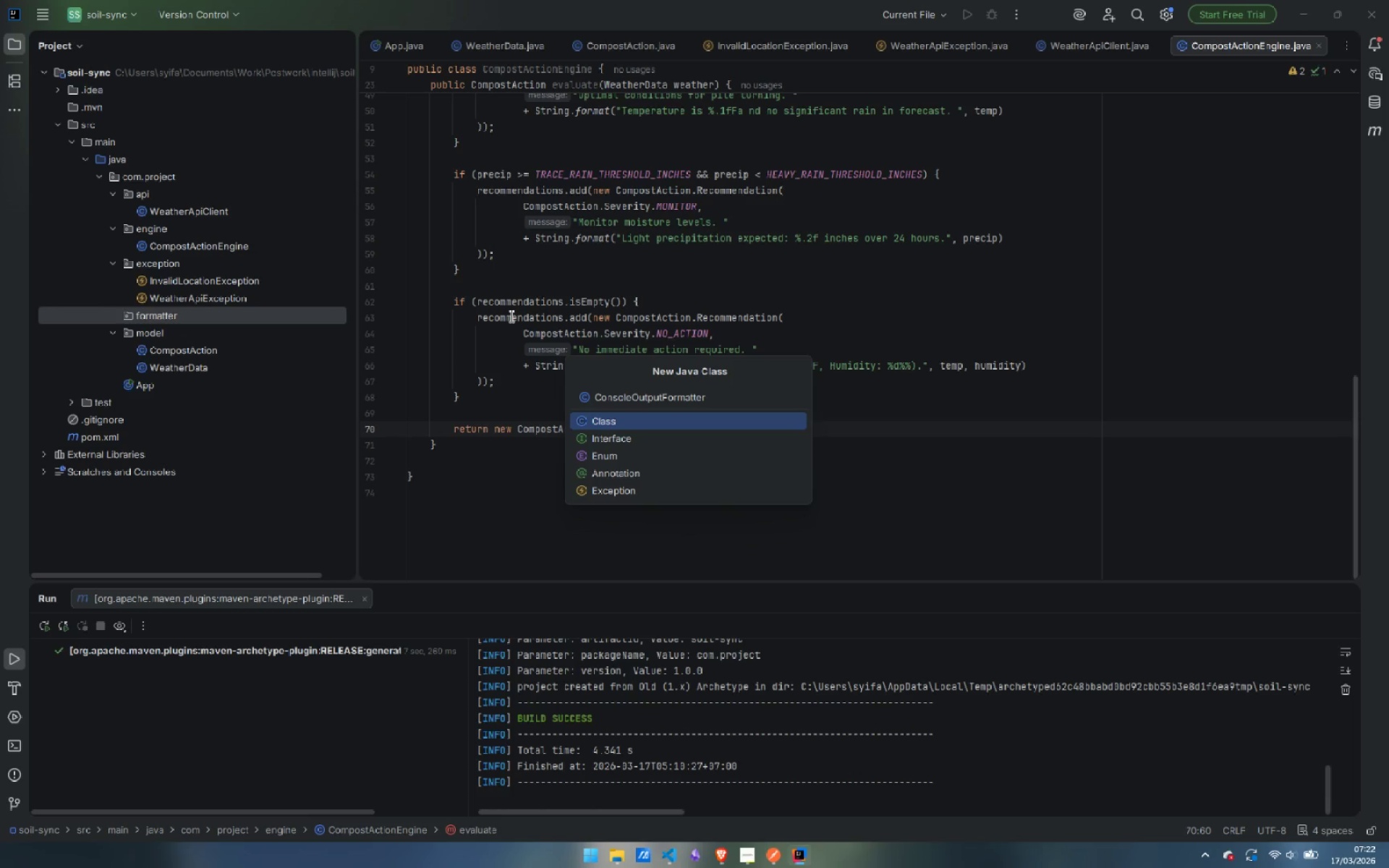 
key(Enter)
 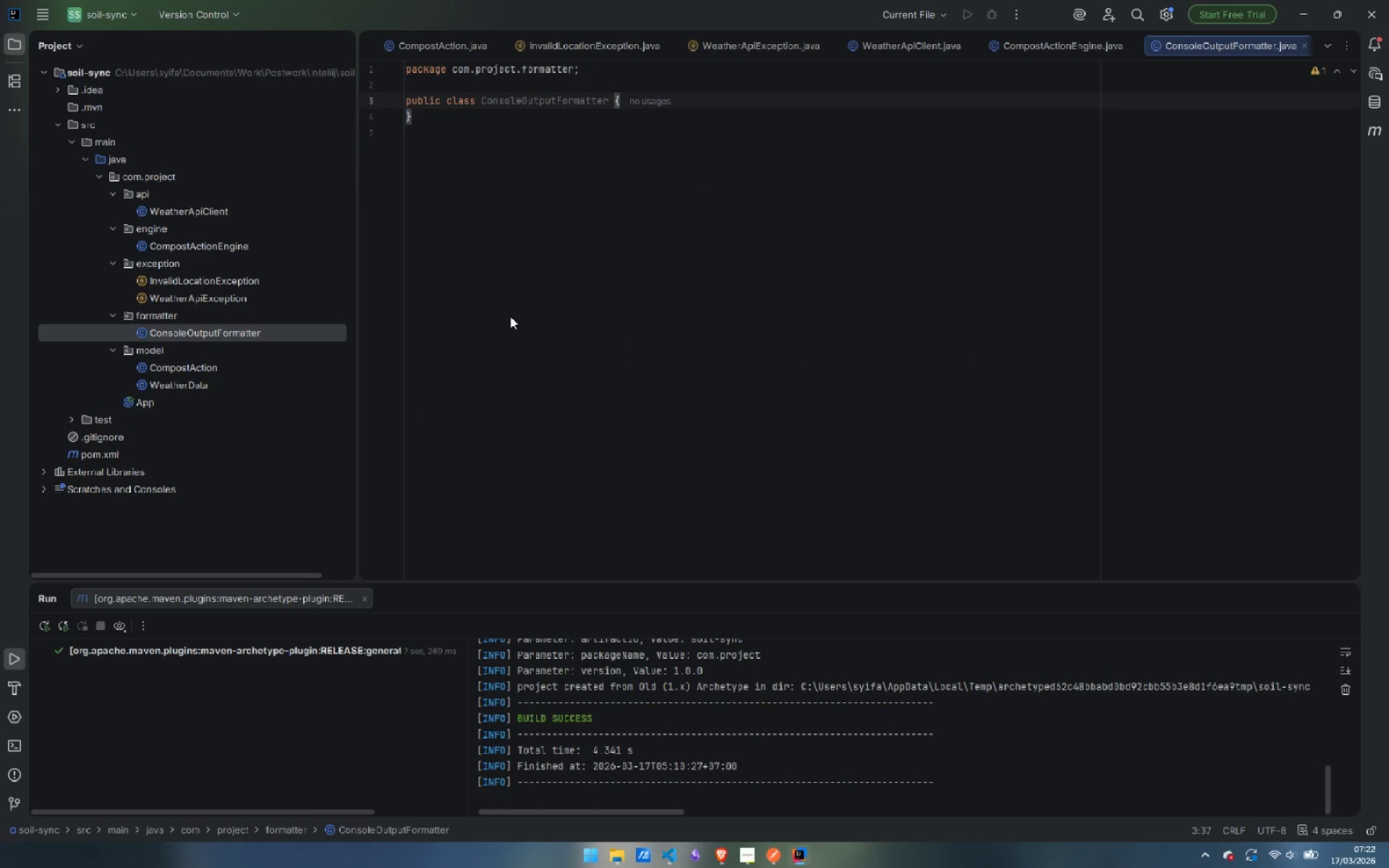 
key(ArrowRight)
 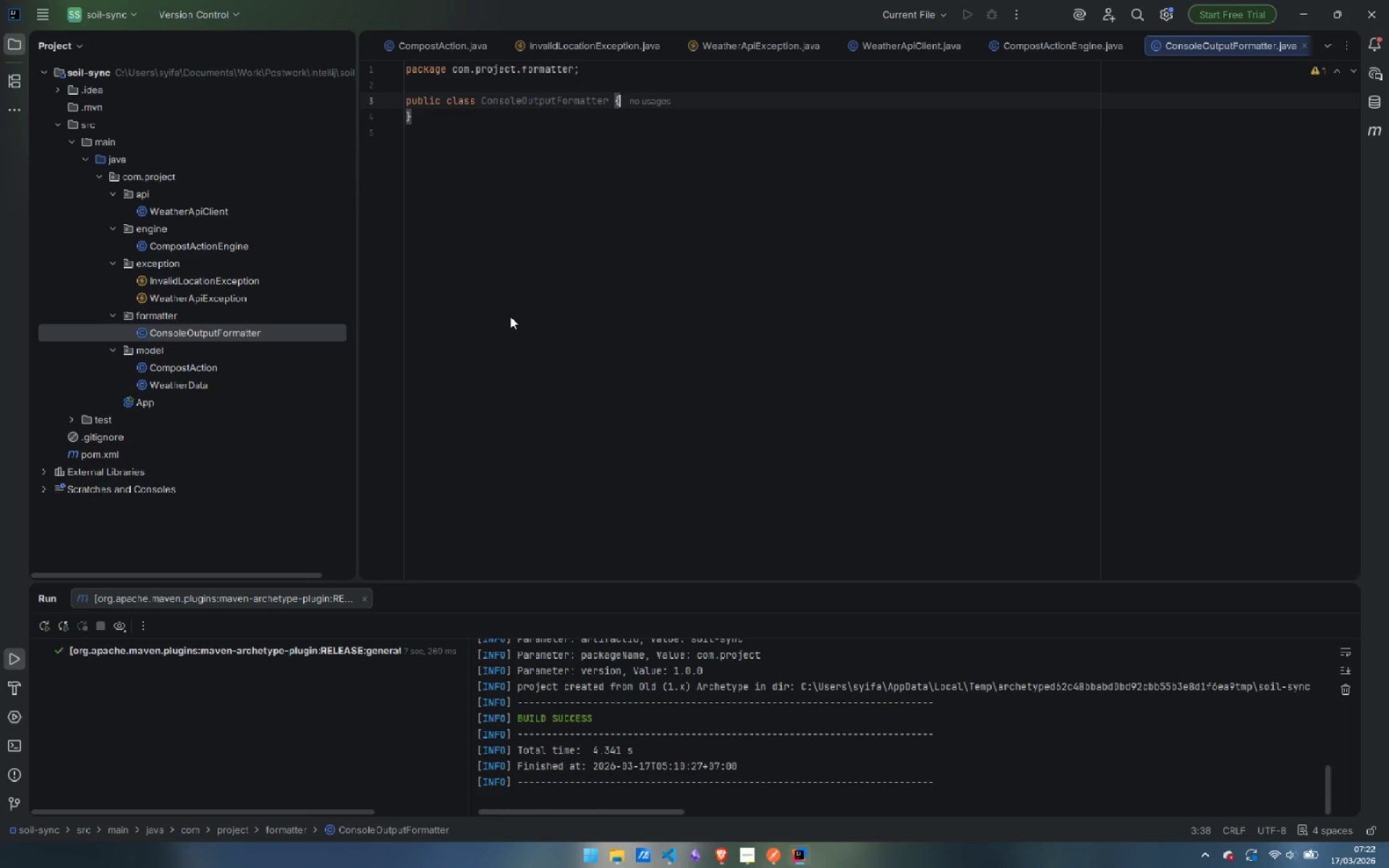 
key(Enter)
 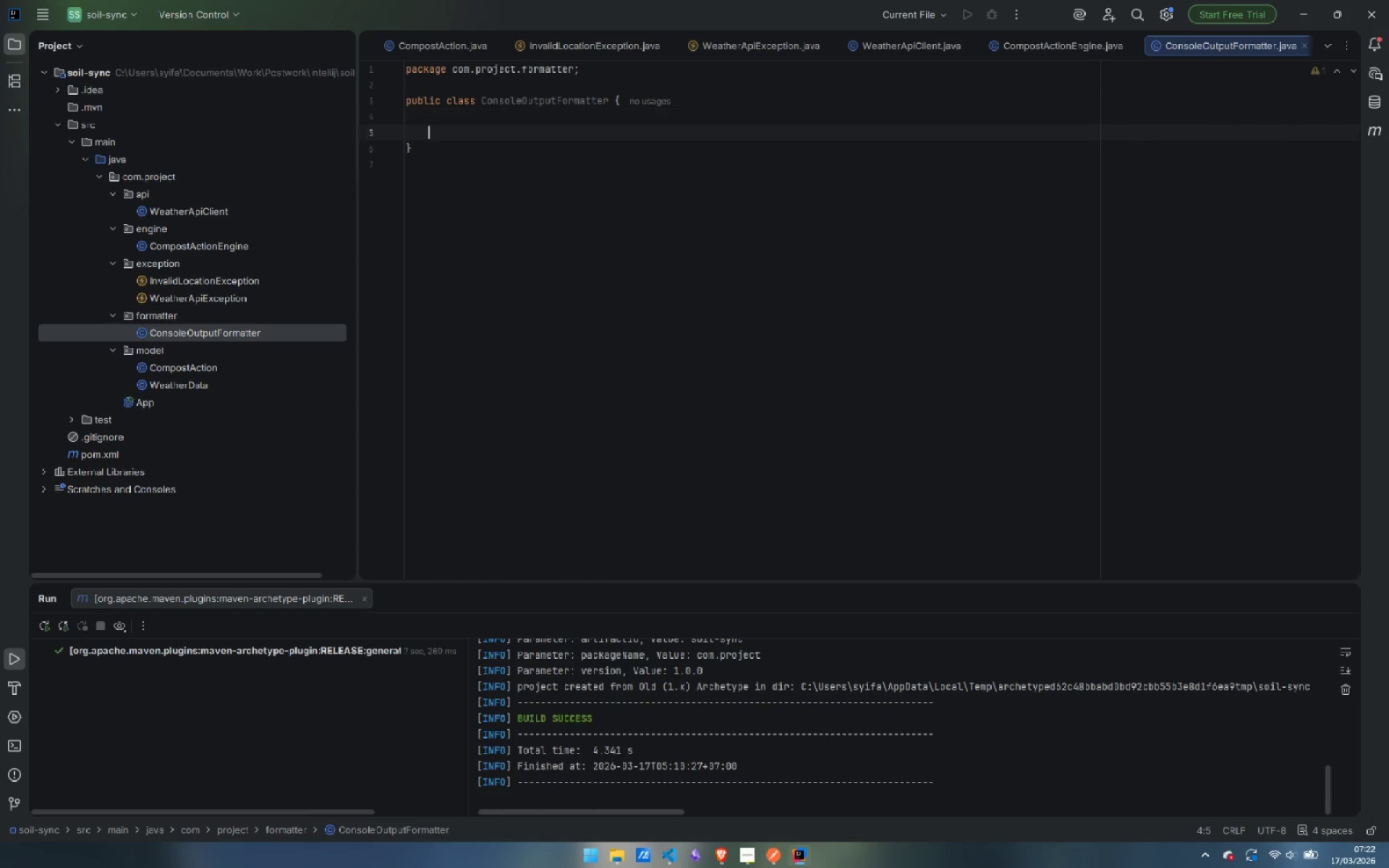 
key(Enter)
 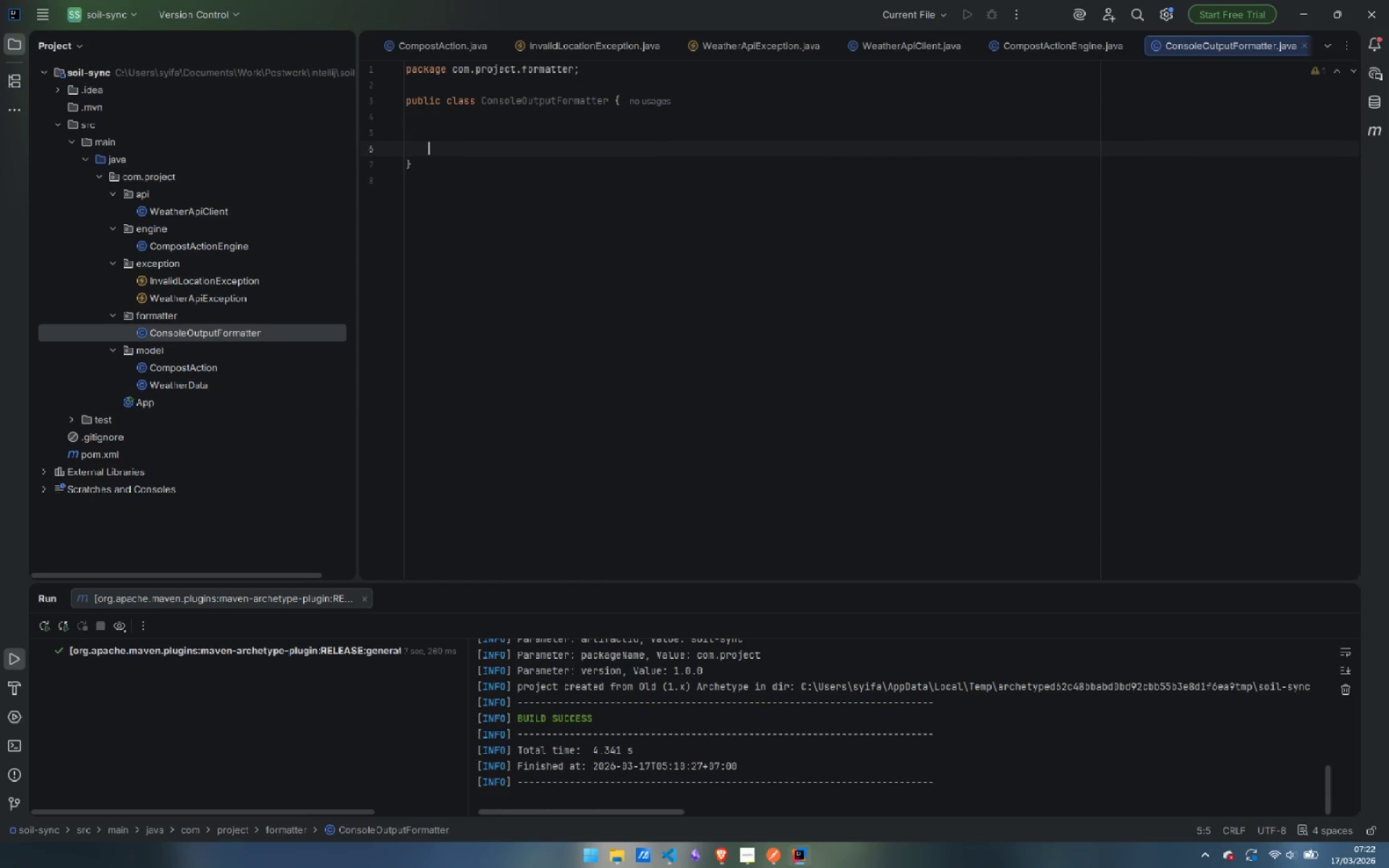 
key(Enter)
 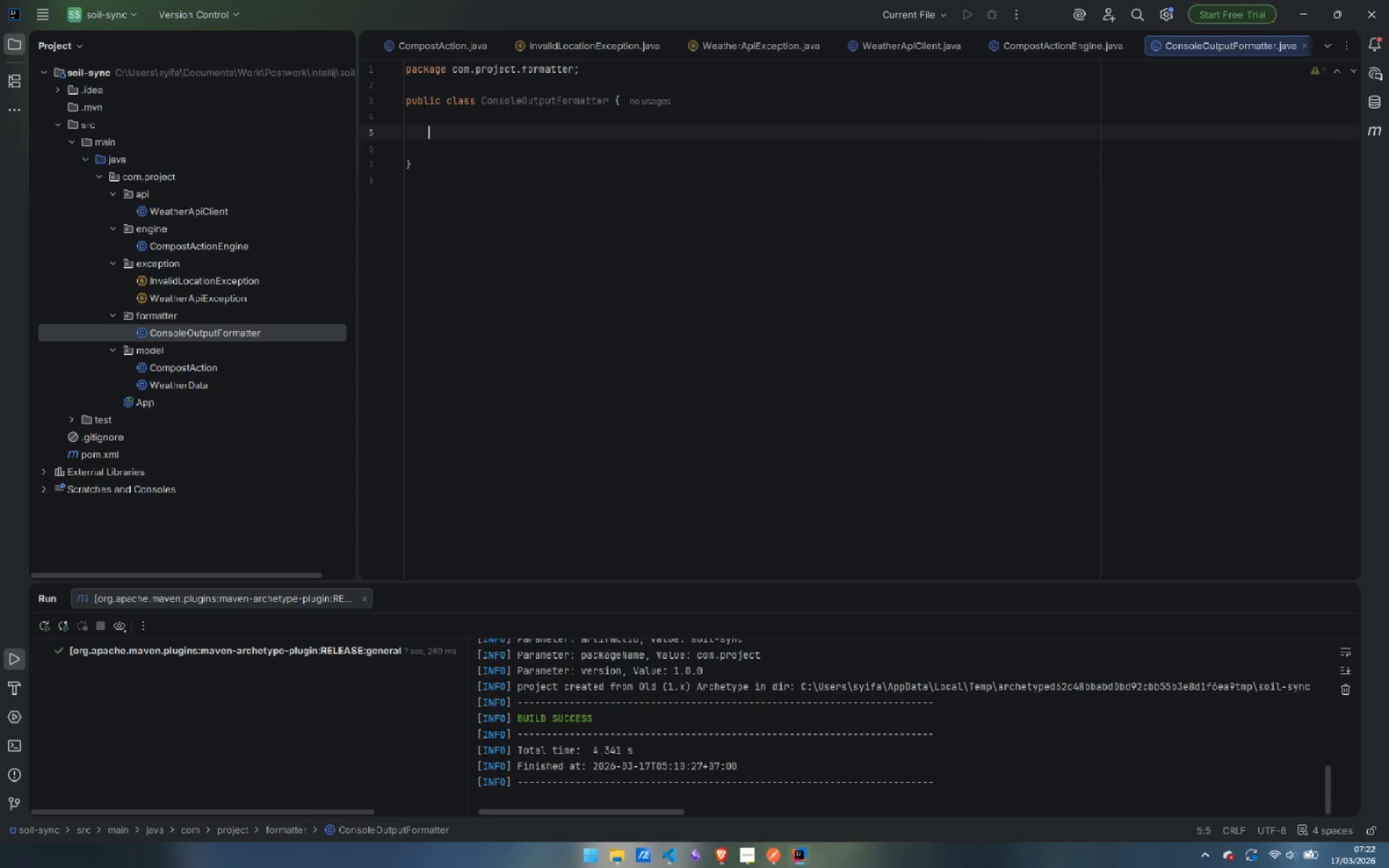 
key(ArrowUp)
 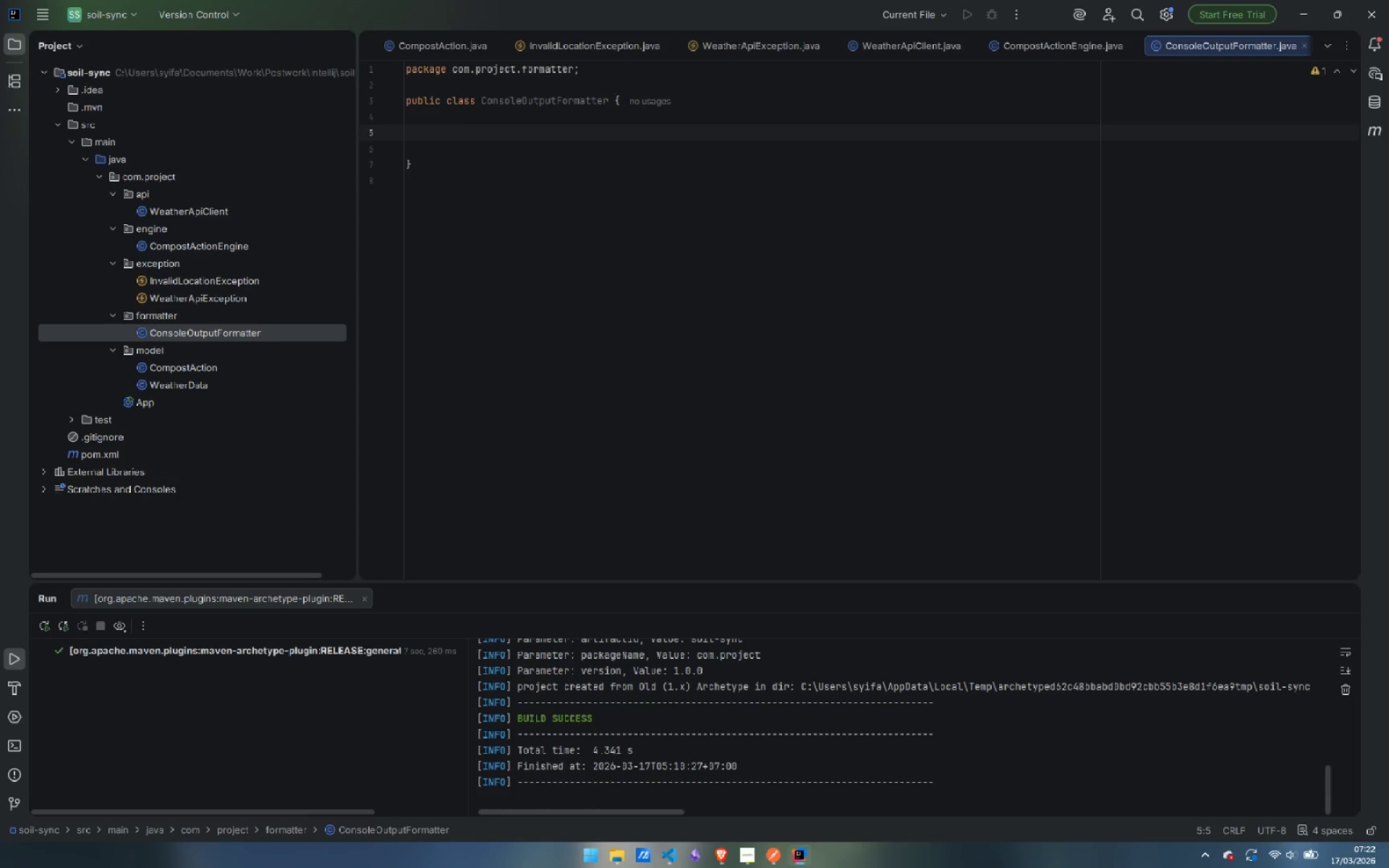 
wait(5.02)
 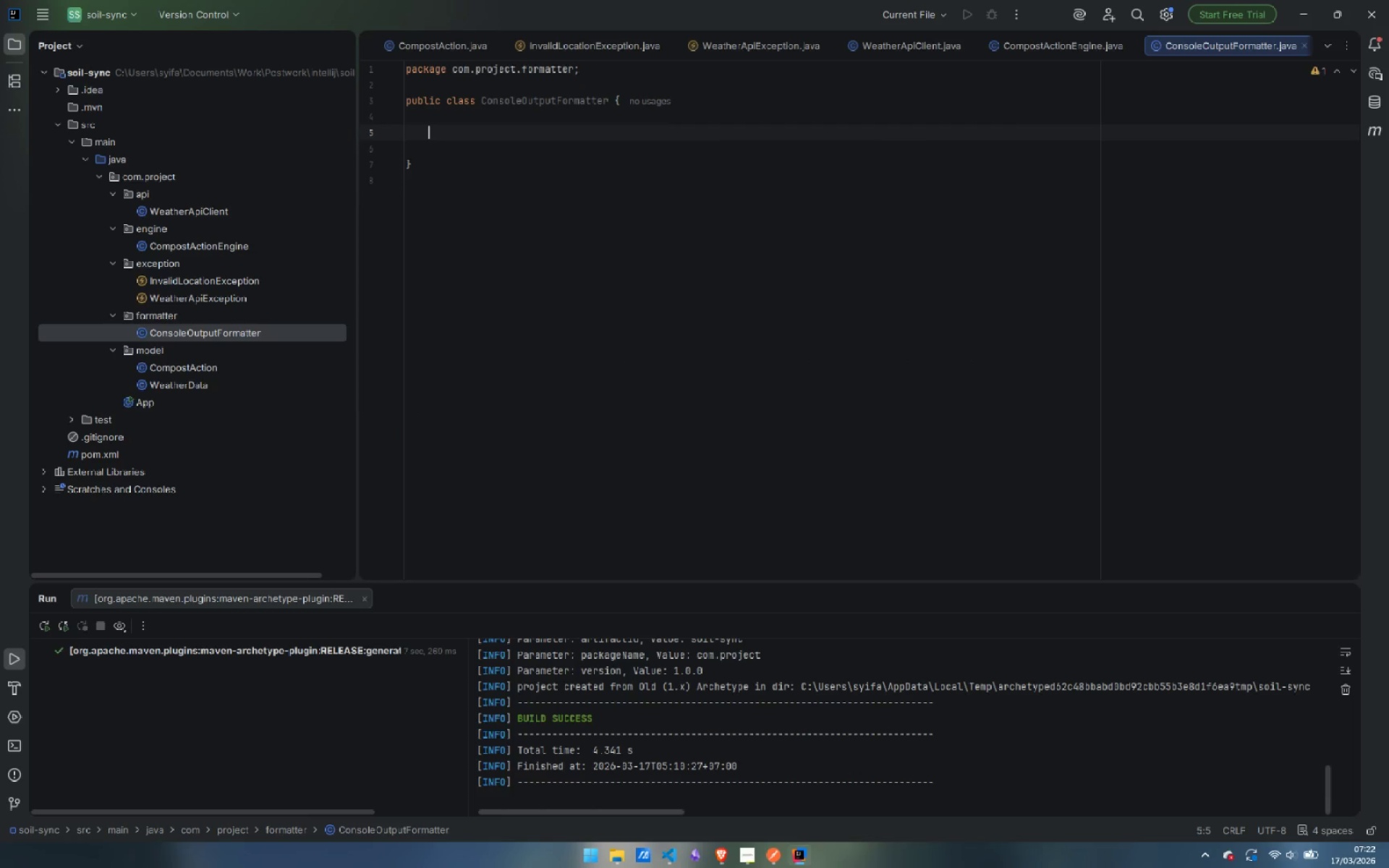 
type(private static final String SEPARAOT)
key(Backspace)
key(Backspace)
type(TOR = "=)
 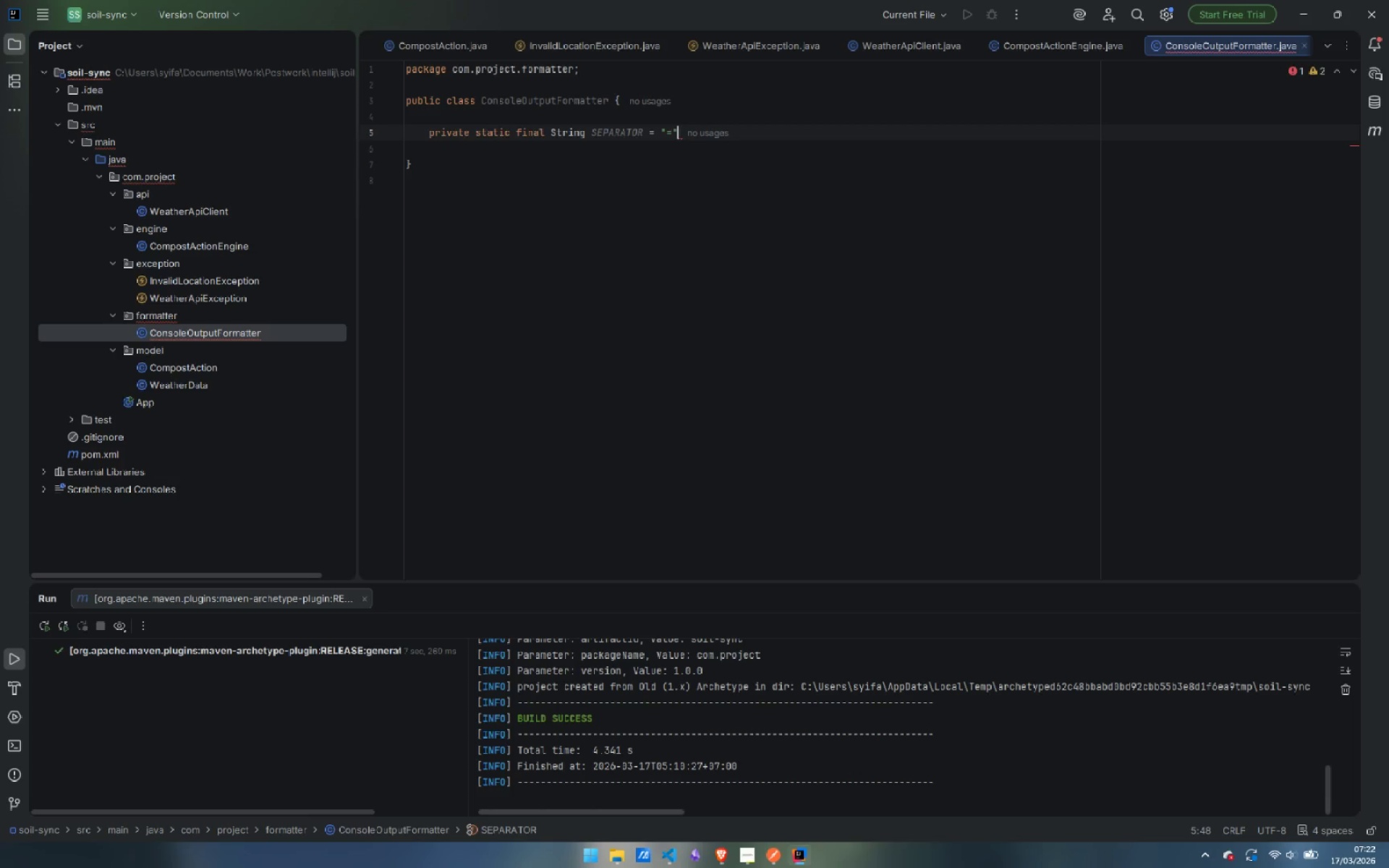 
 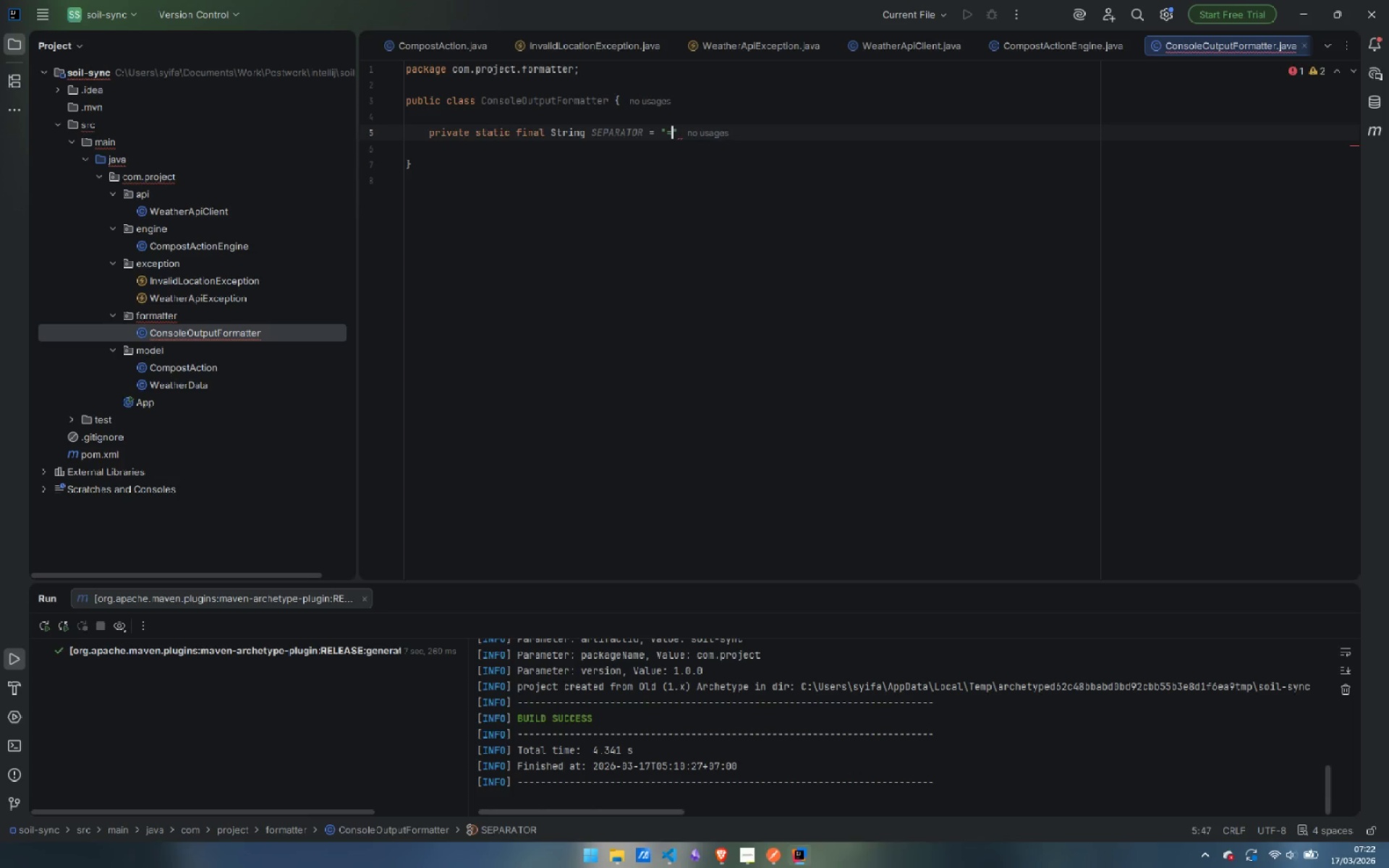 
key(ArrowRight)
 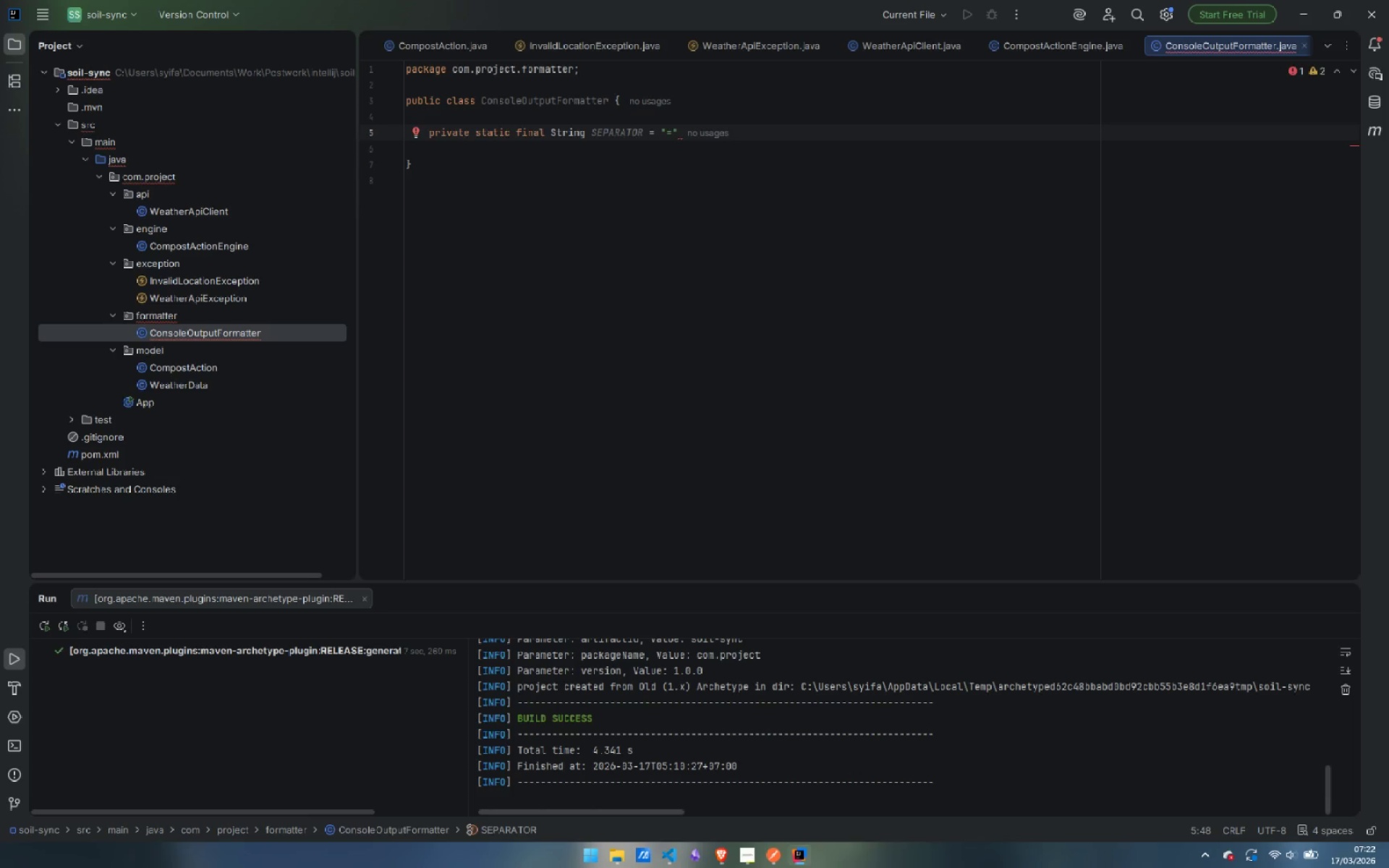 
type(.re)
 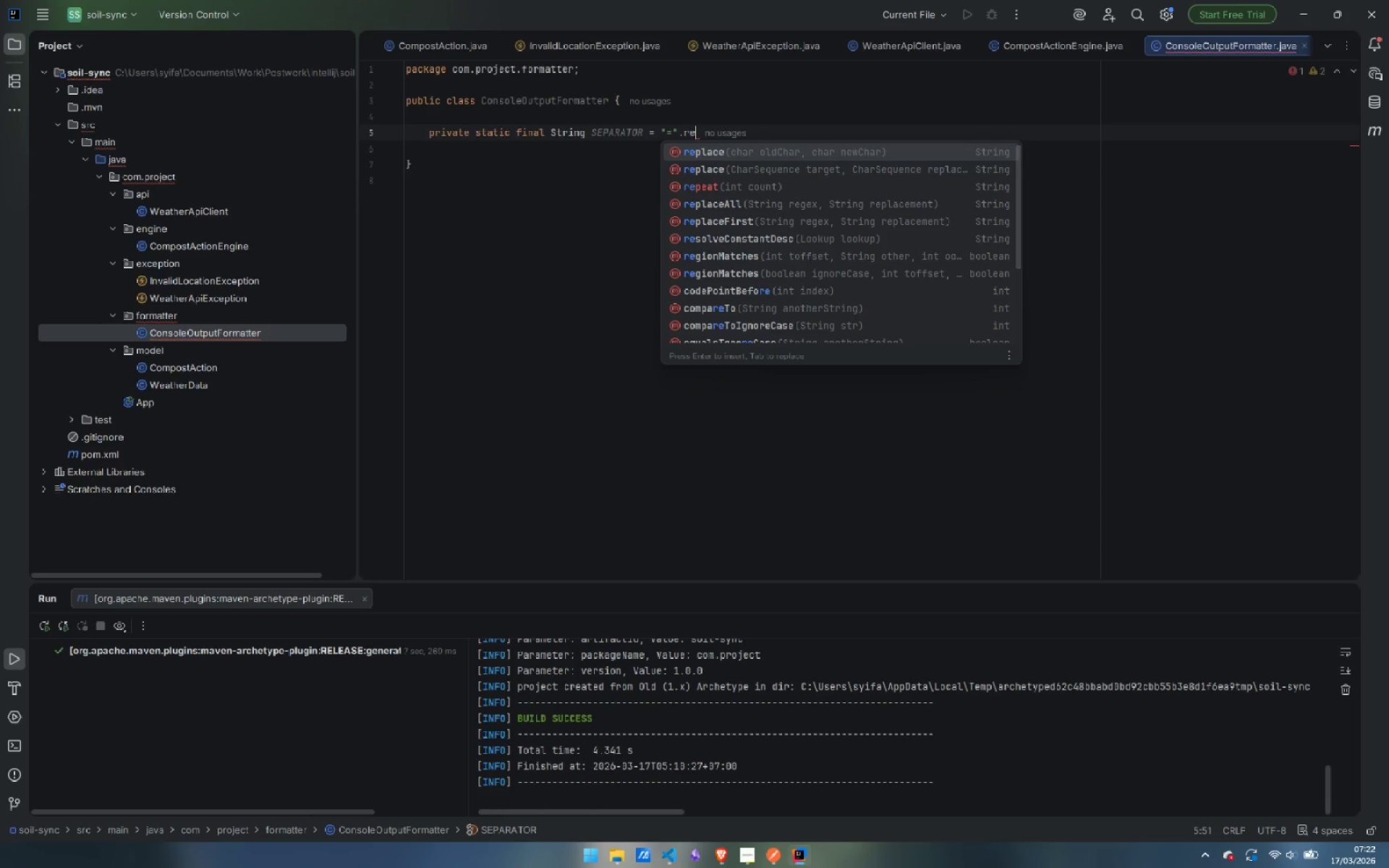 
key(ArrowDown)
 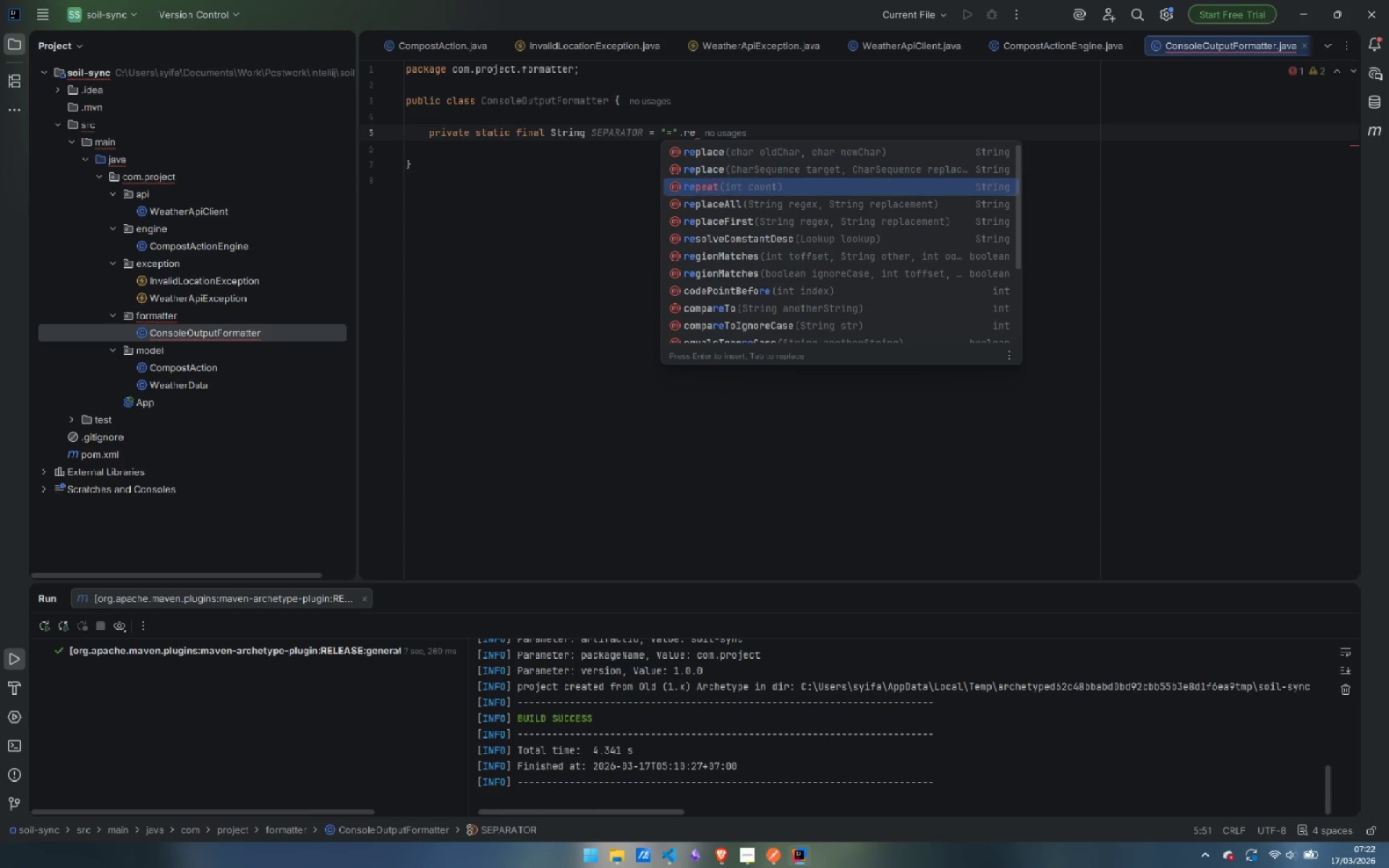 
key(ArrowDown)
 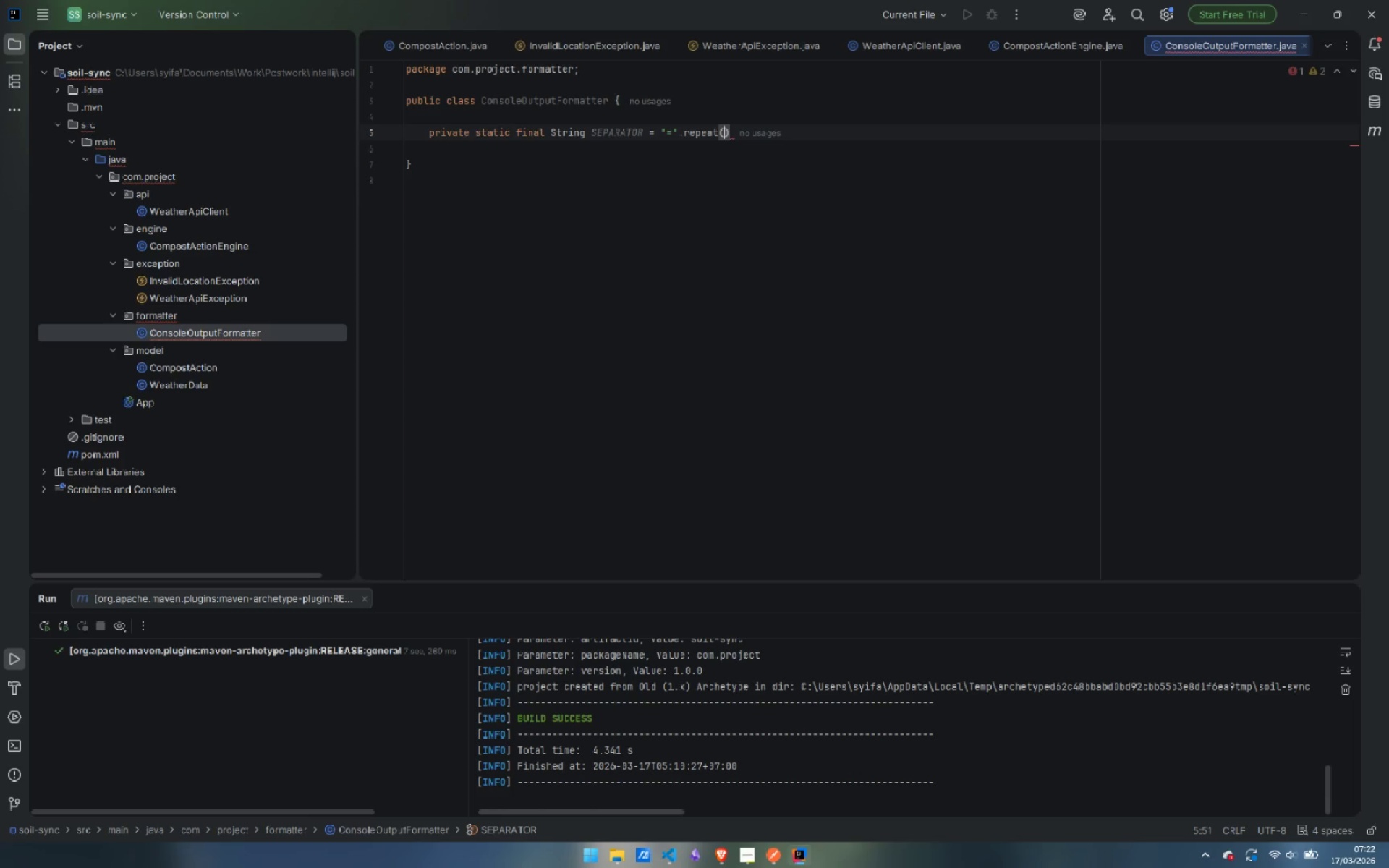 
key(Enter)
 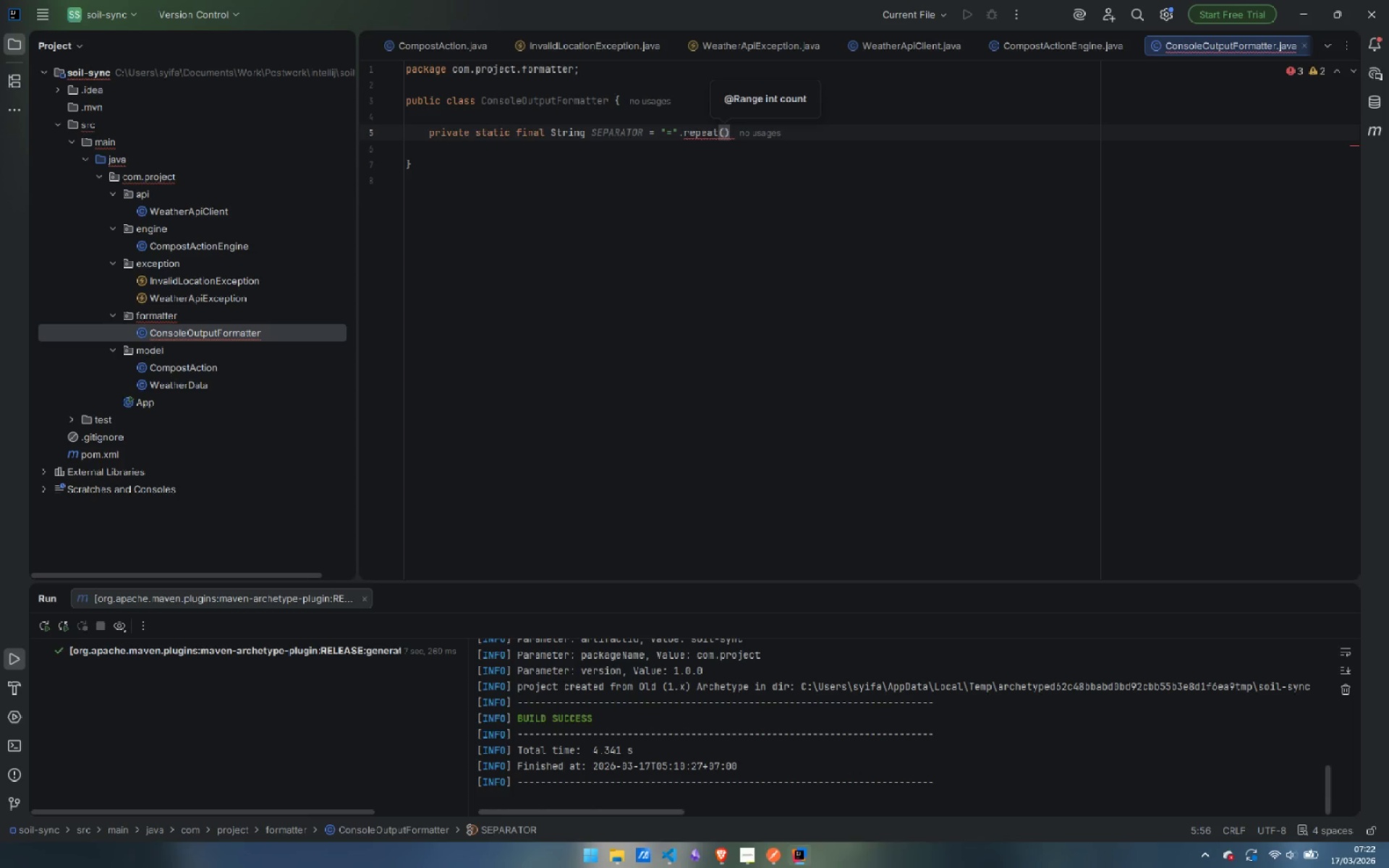 
type(50)
 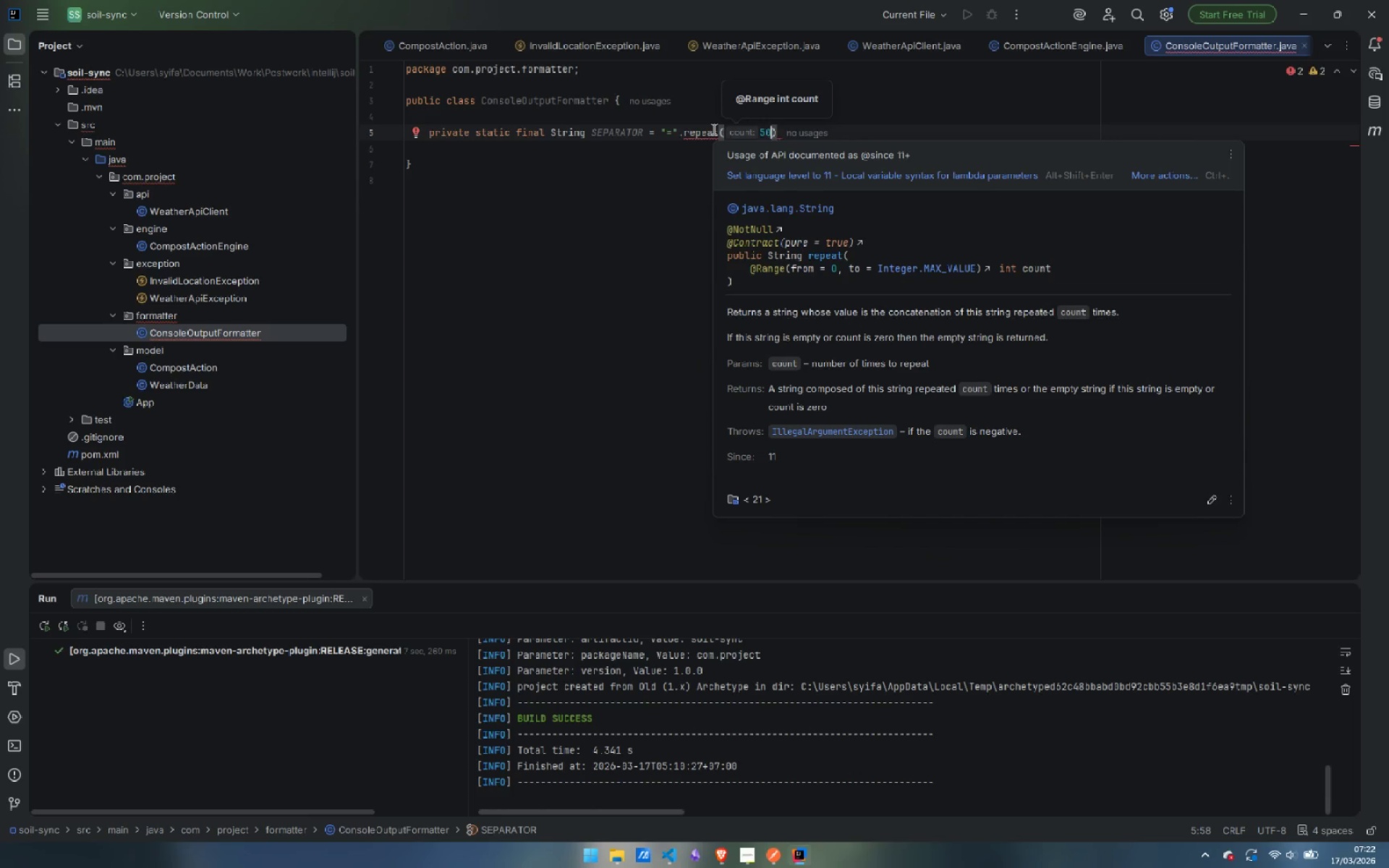 
wait(14.58)
 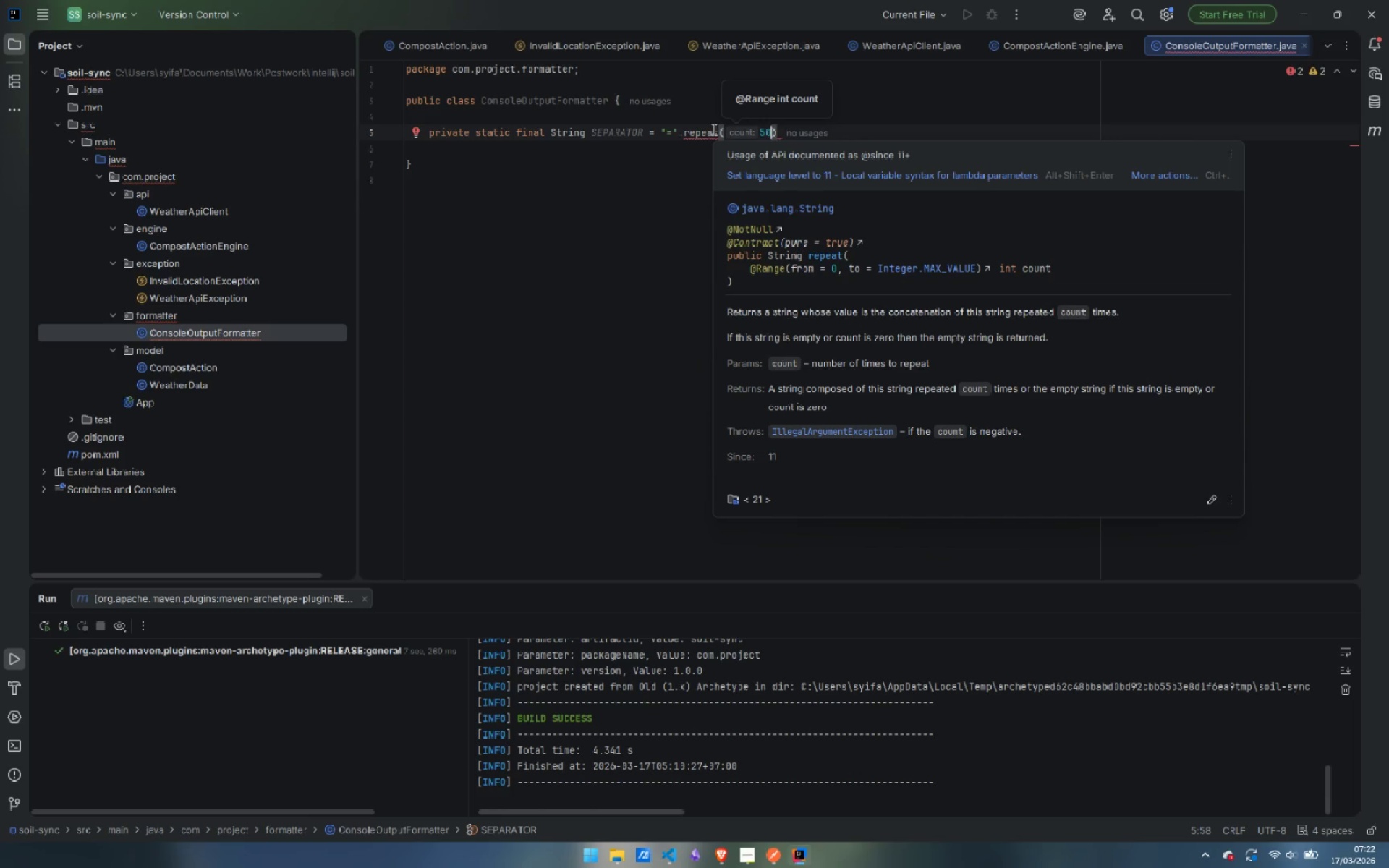 
left_click([606, 190])
 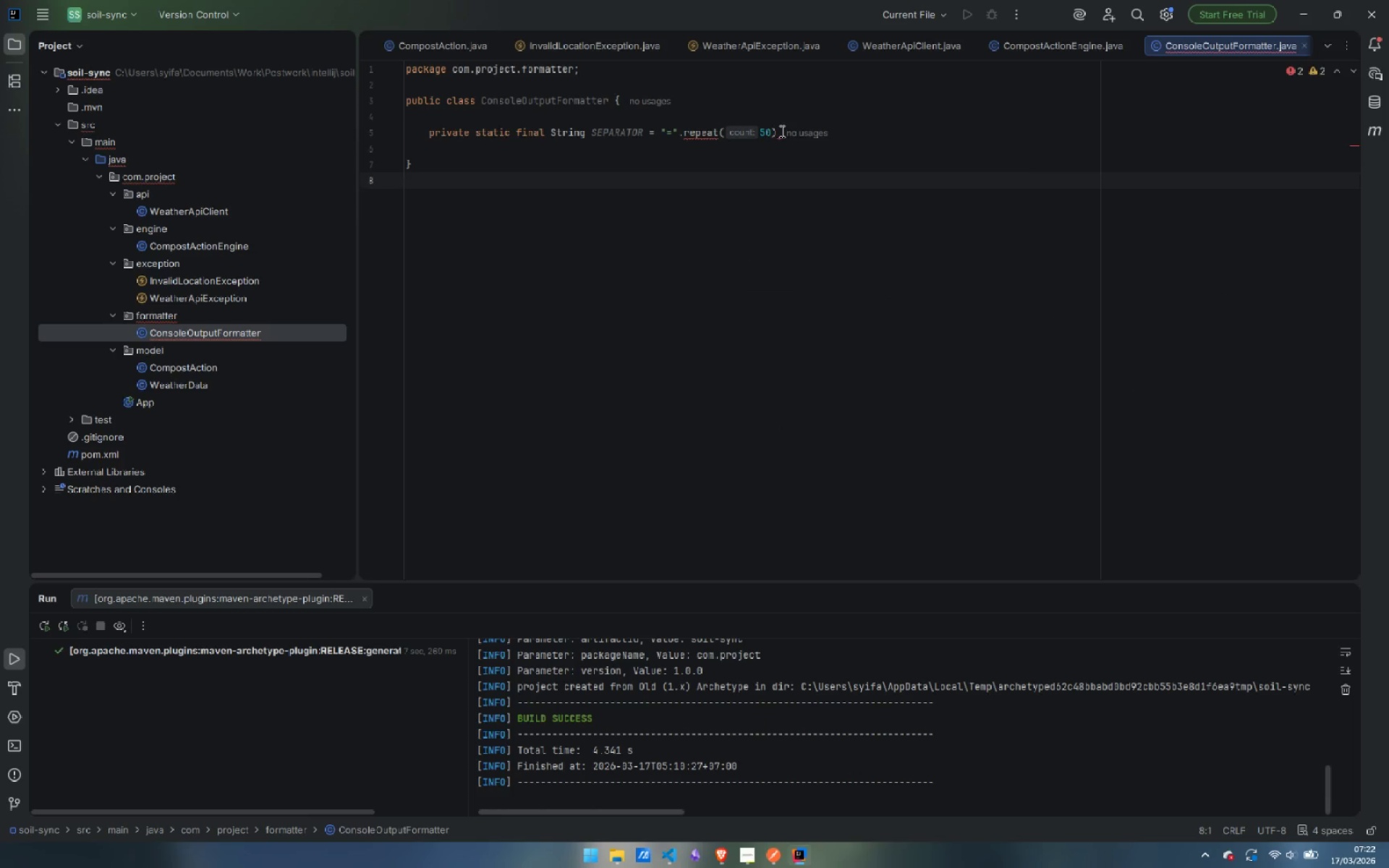 
left_click_drag(start_coordinate=[781, 131], to_coordinate=[678, 135])
 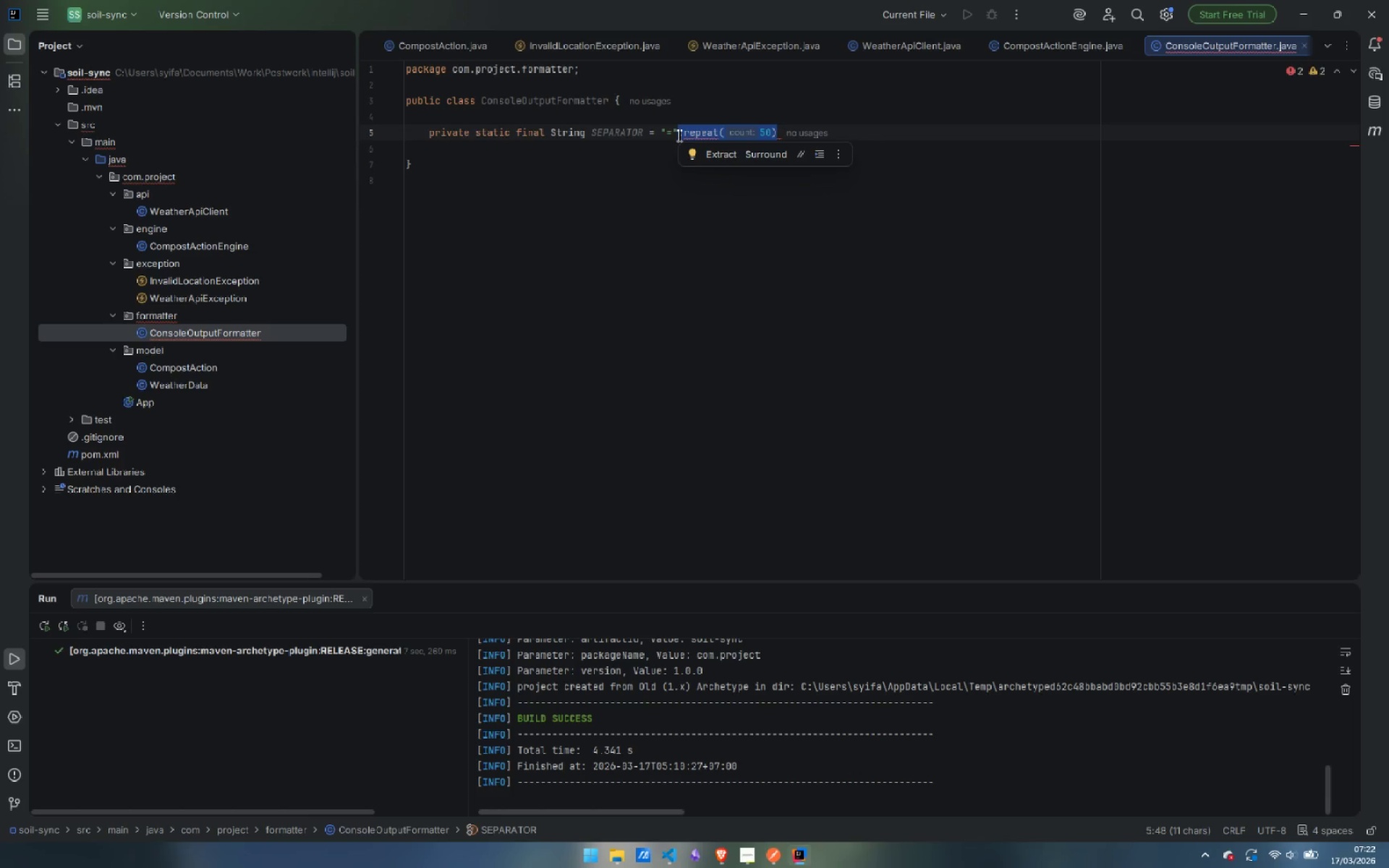 
key(Backspace)
 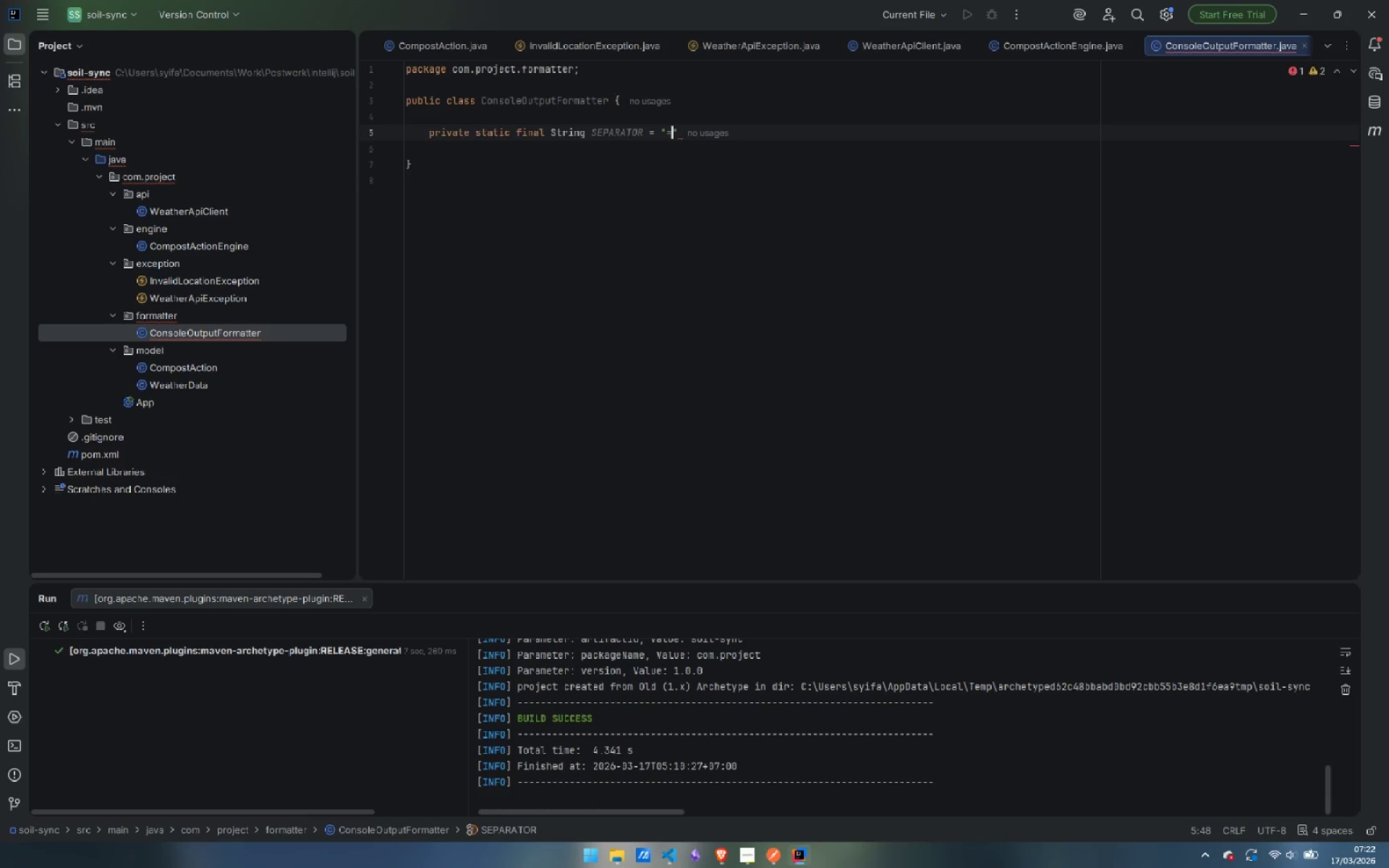 
key(ArrowLeft)
 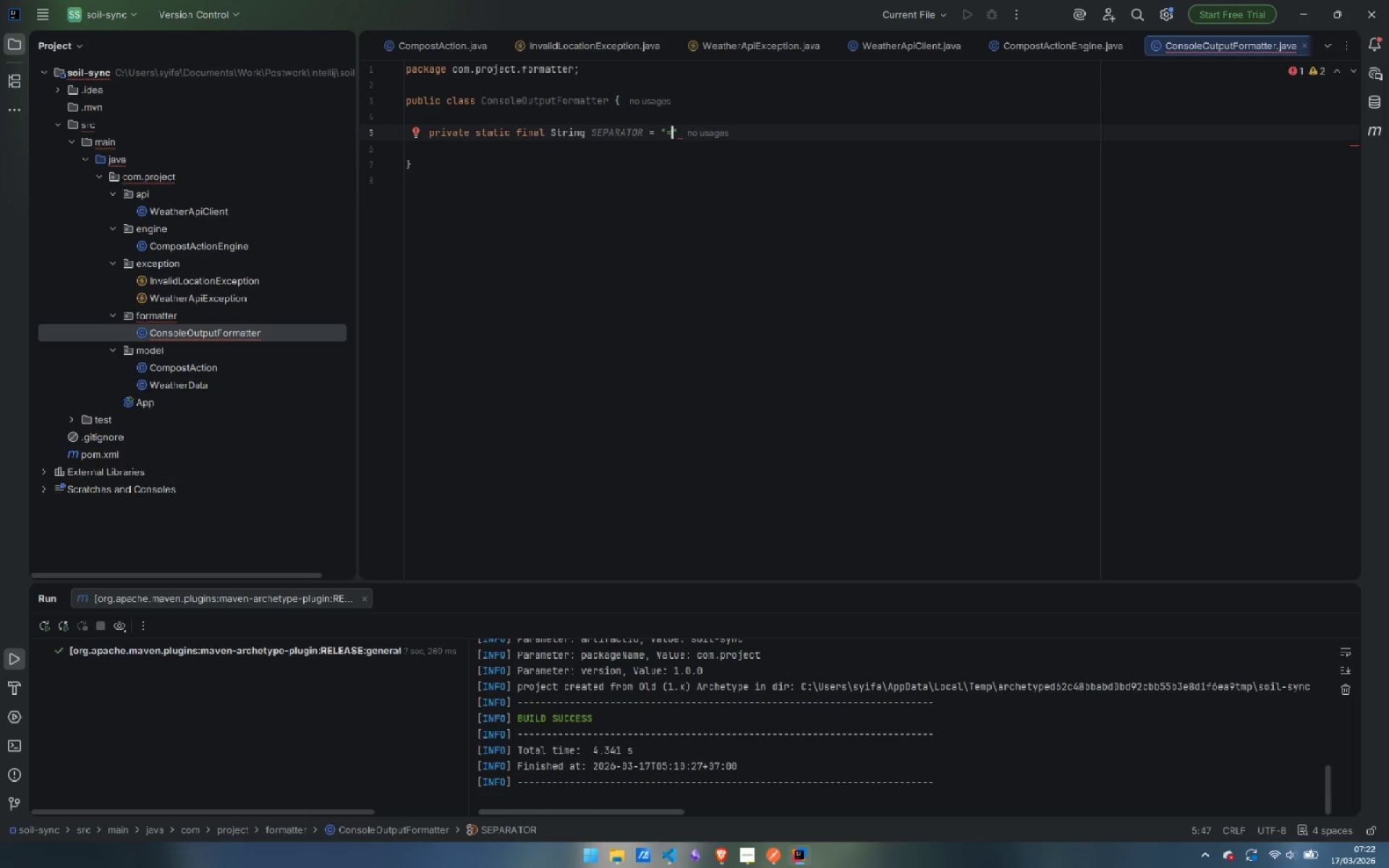 
hold_key(key=Equal, duration=1.53)
 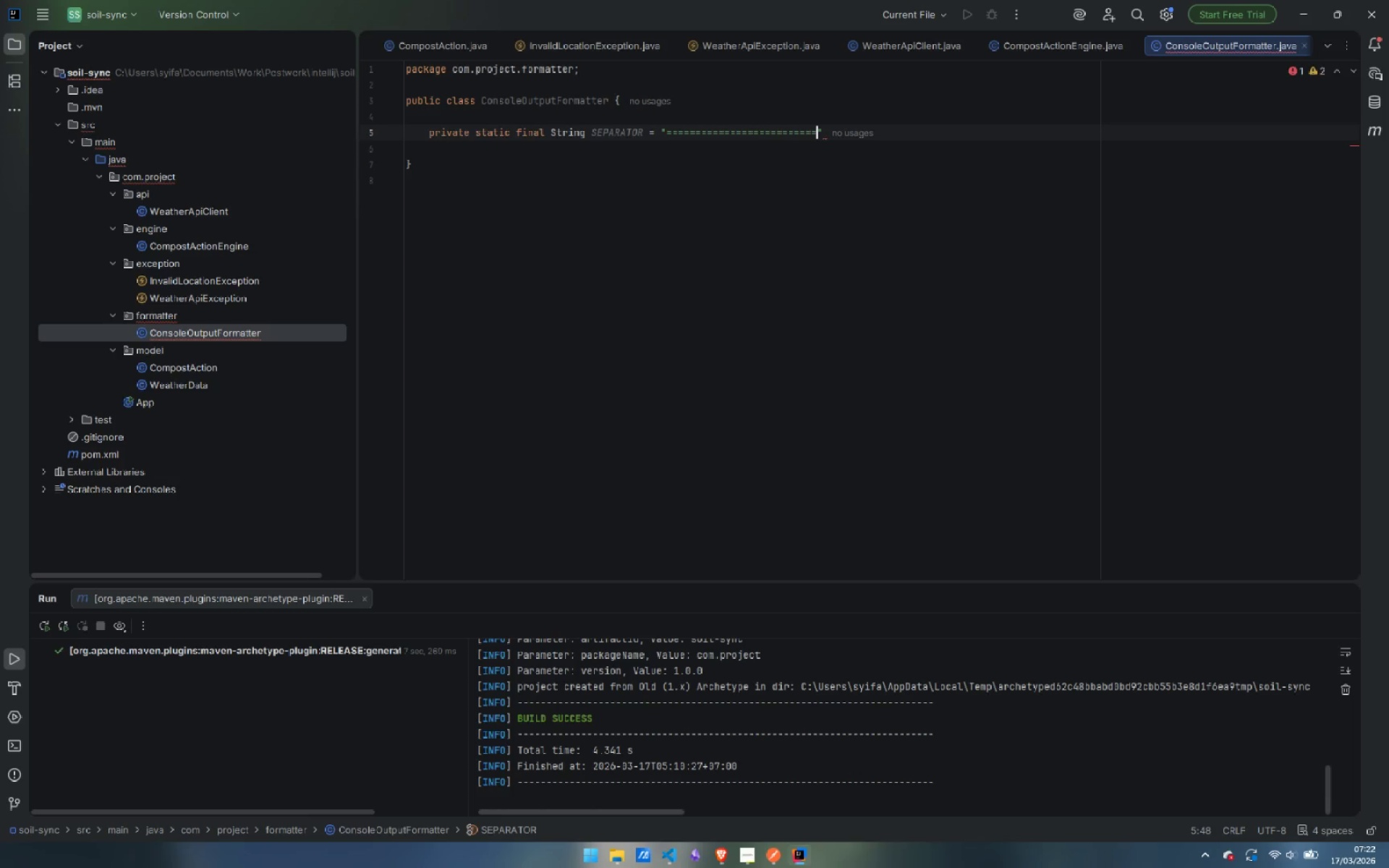 
hold_key(key=Equal, duration=1.5)
 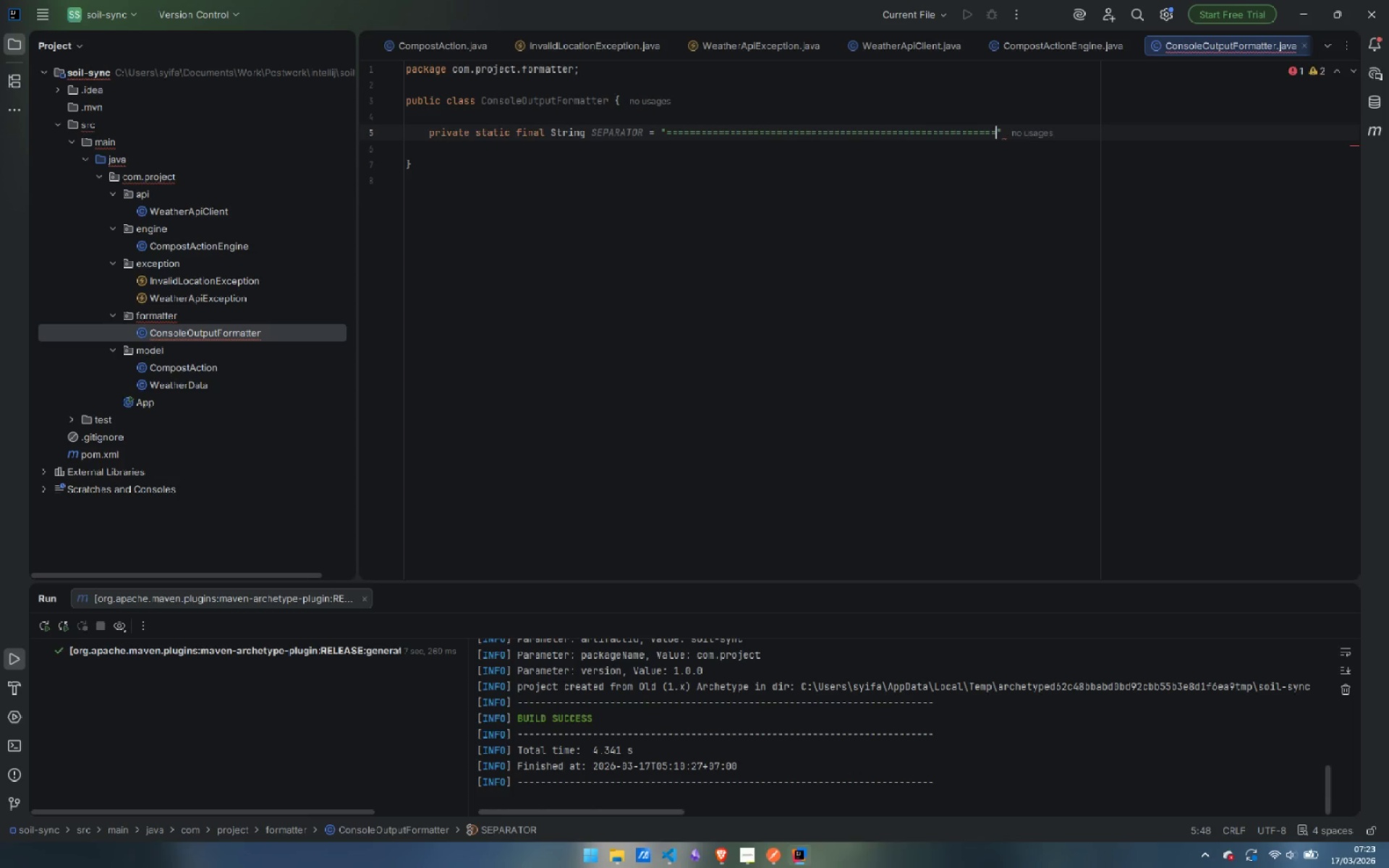 
hold_key(key=Equal, duration=1.34)
 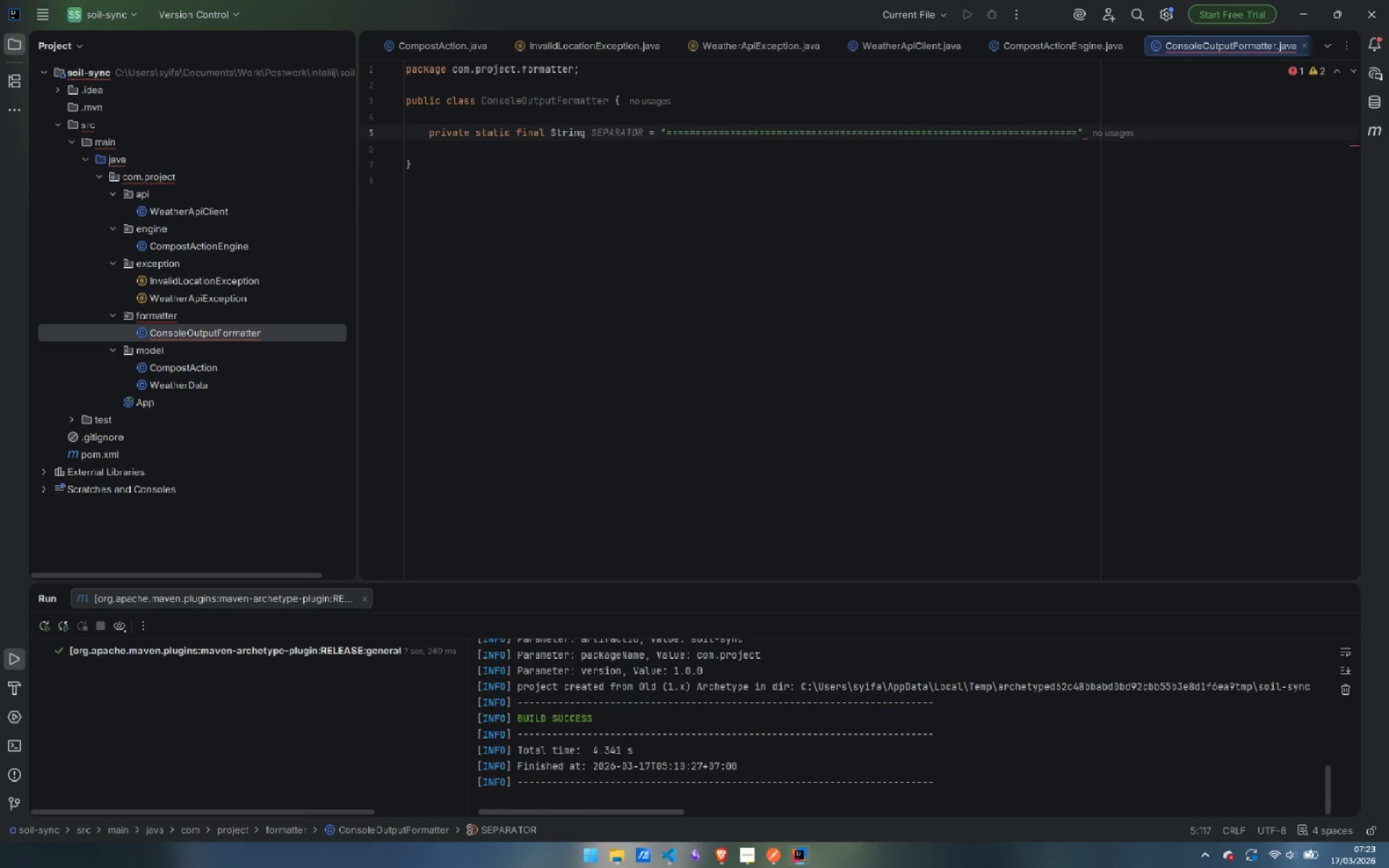 
key(ArrowRight)
 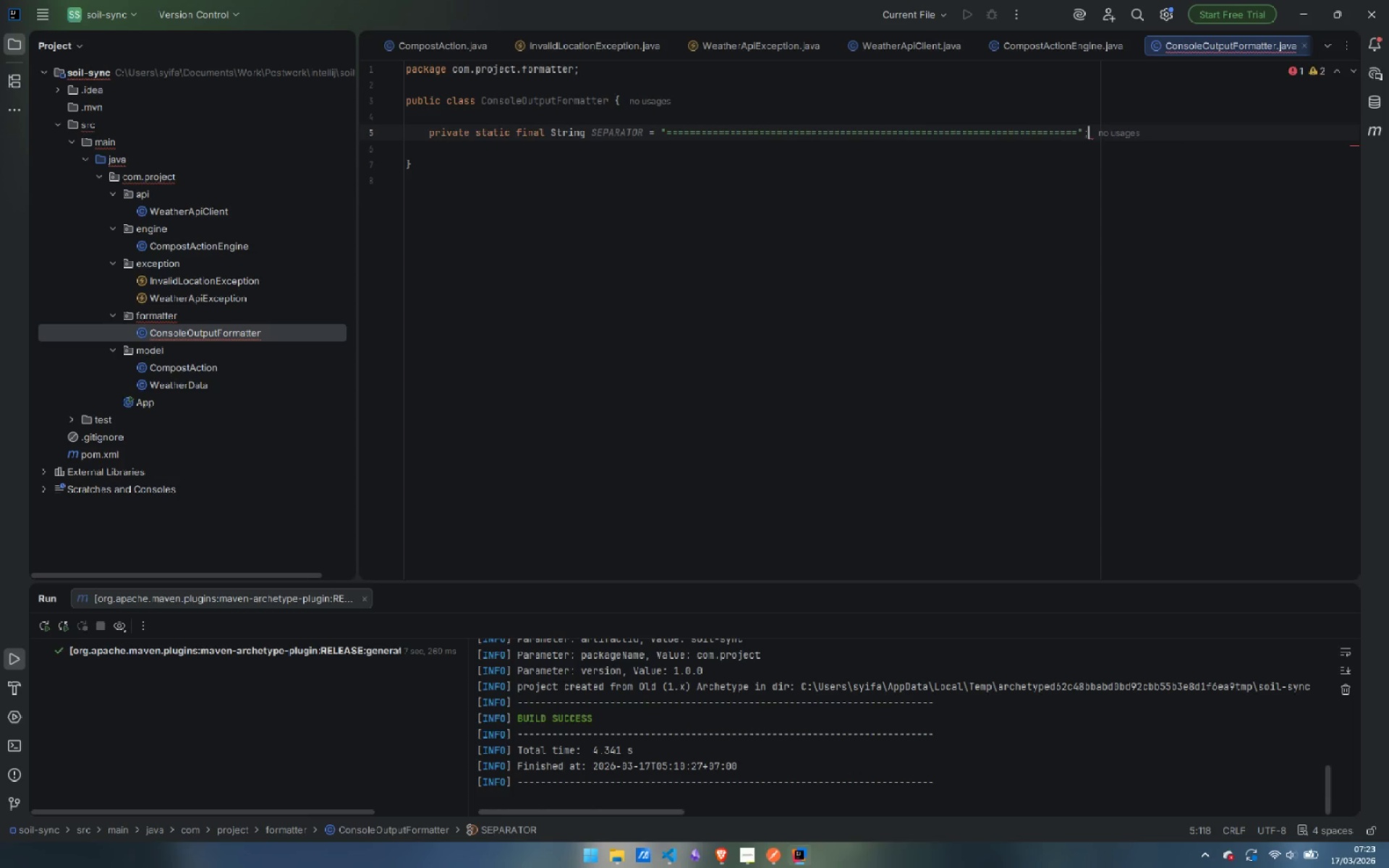 
key(Semicolon)
 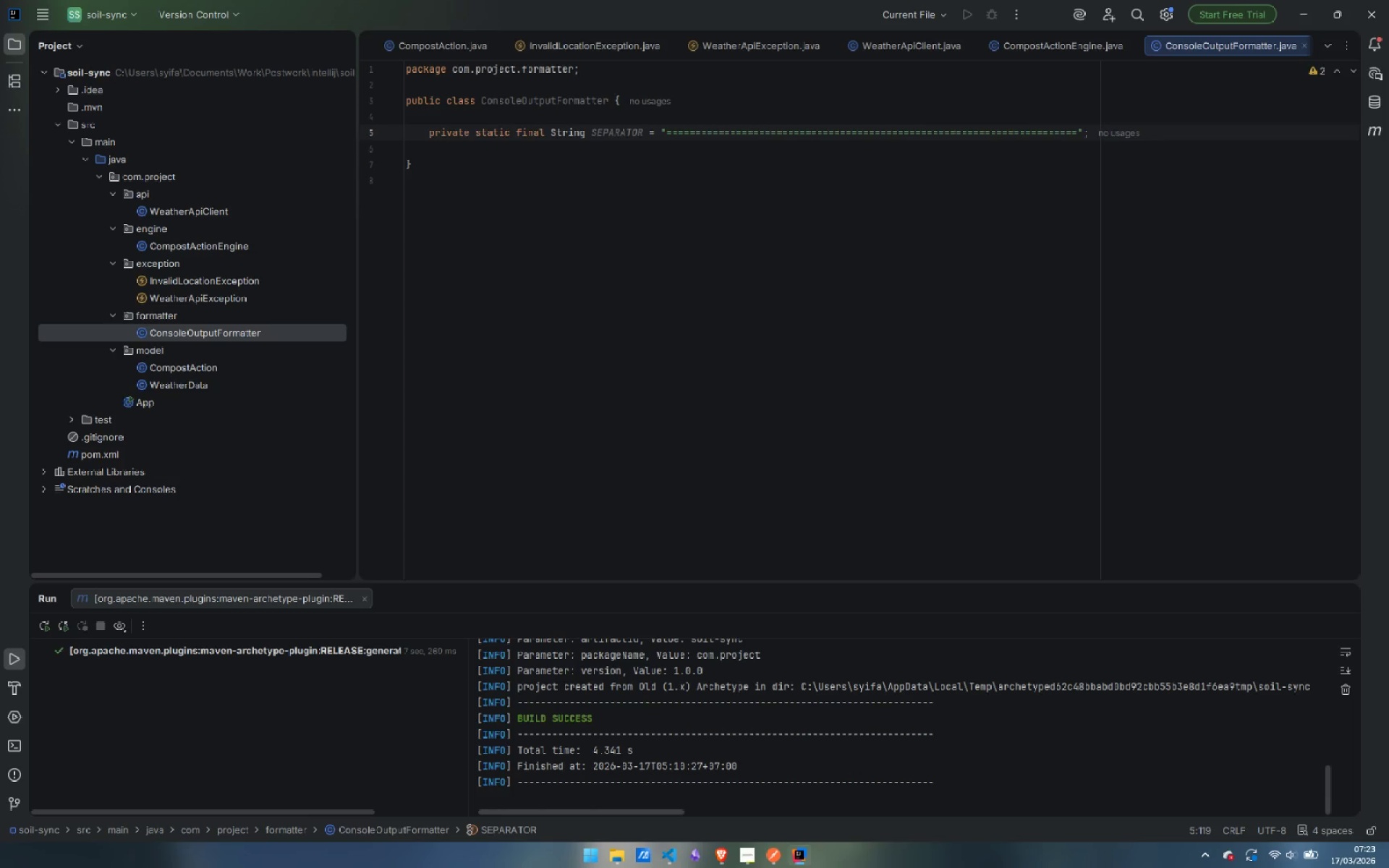 
key(Control+ArrowLeft)
 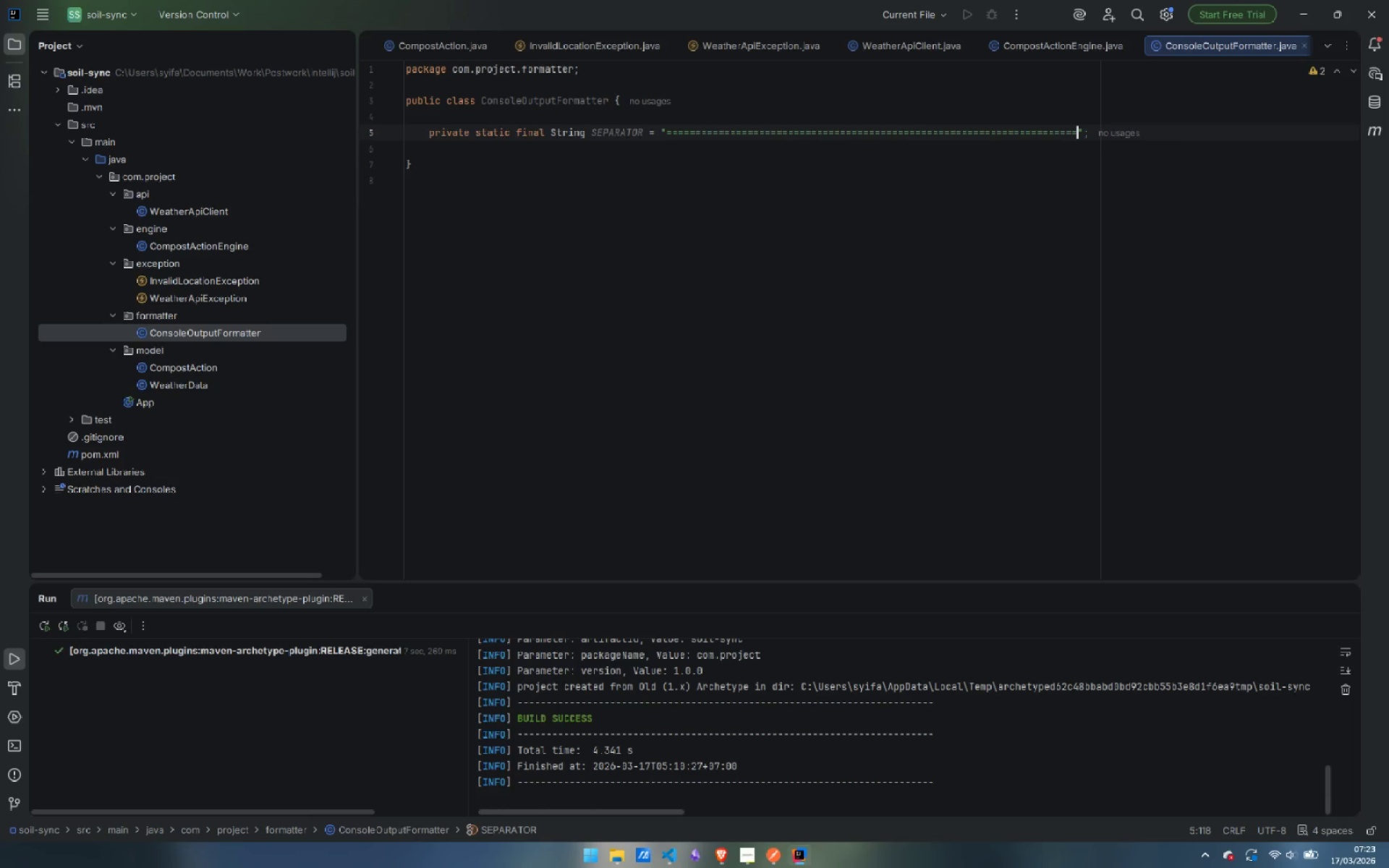 
key(Control+ArrowLeft)
 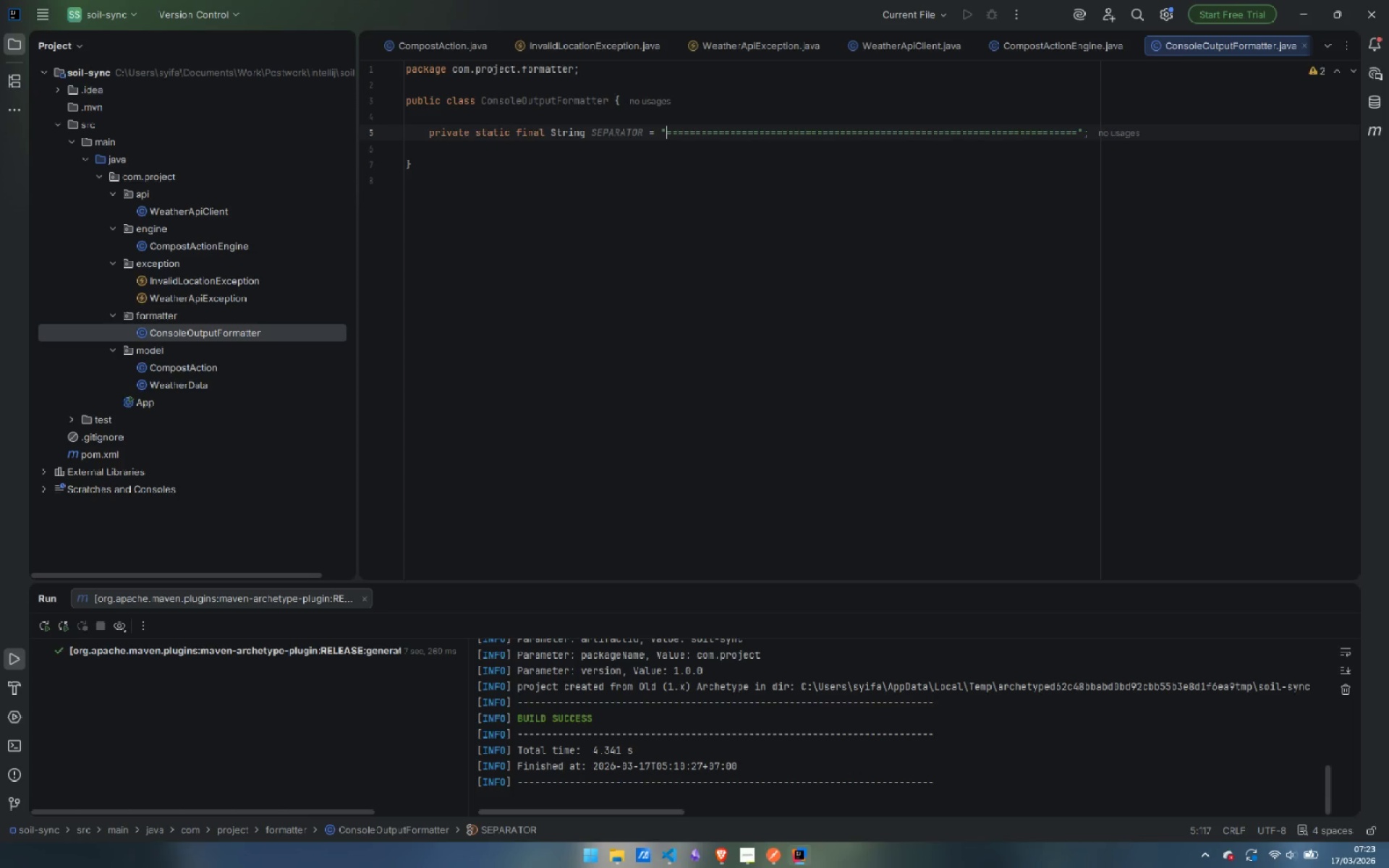 
key(Control+ArrowLeft)
 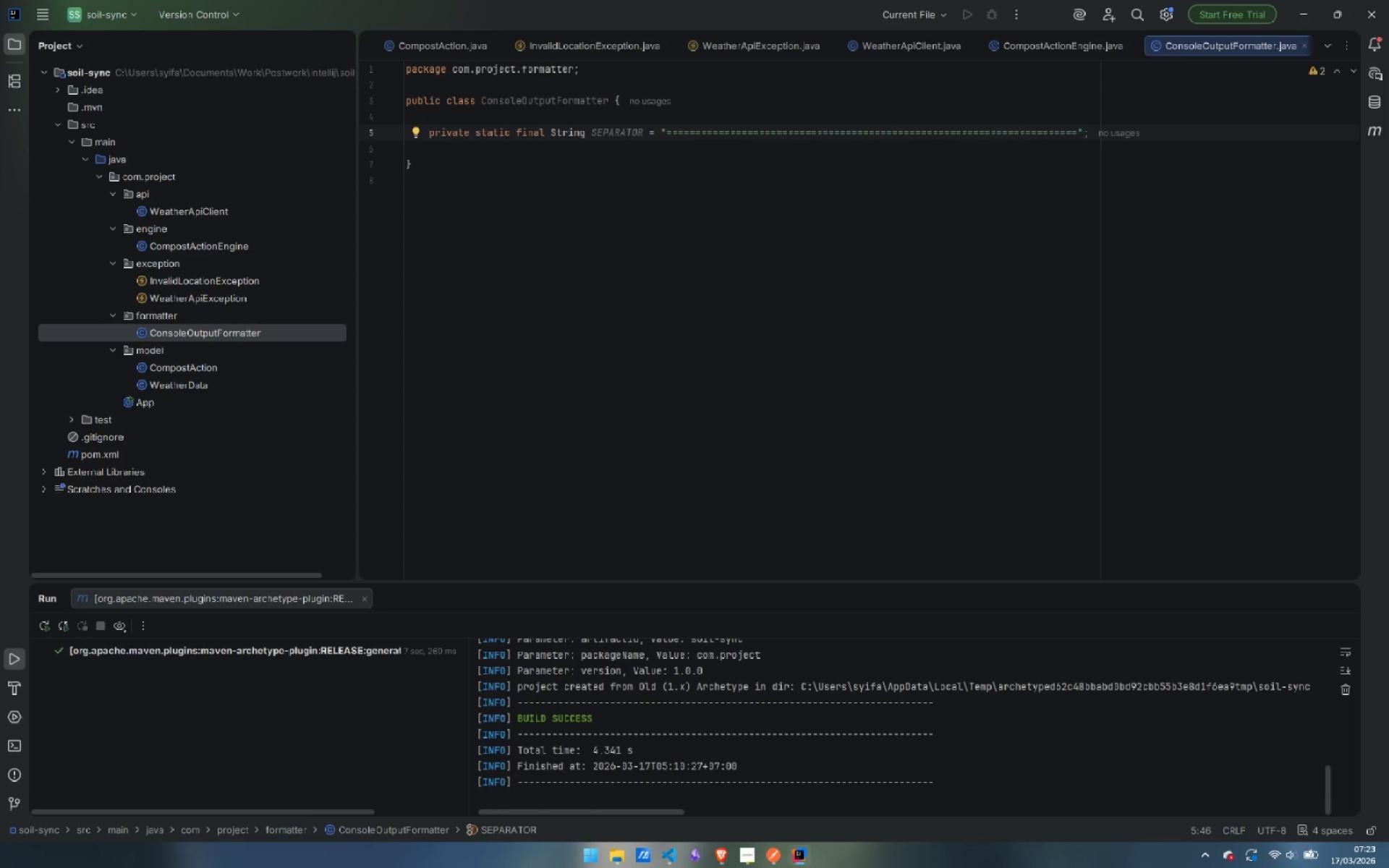 
key(ArrowLeft)
 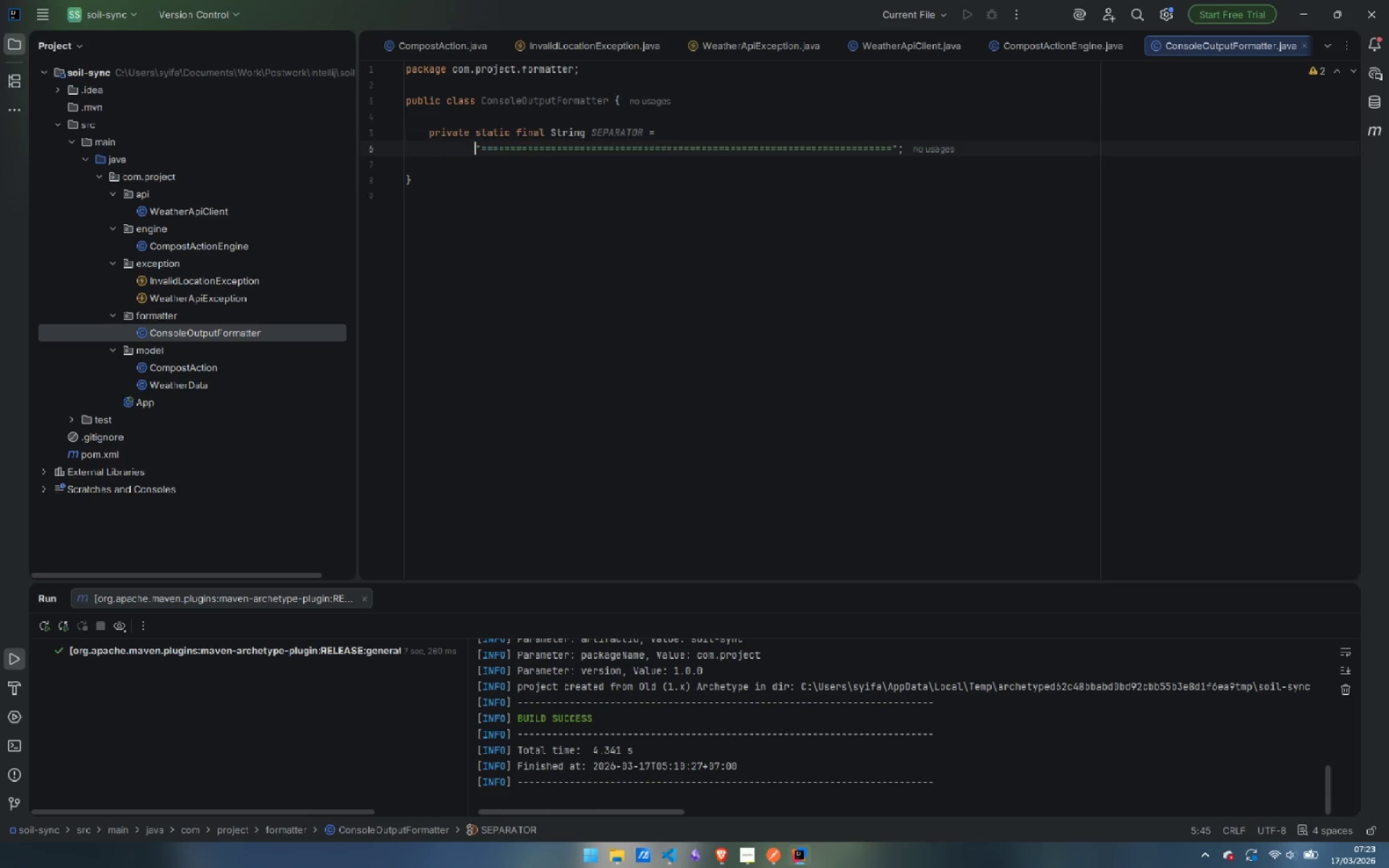 
key(Enter)
 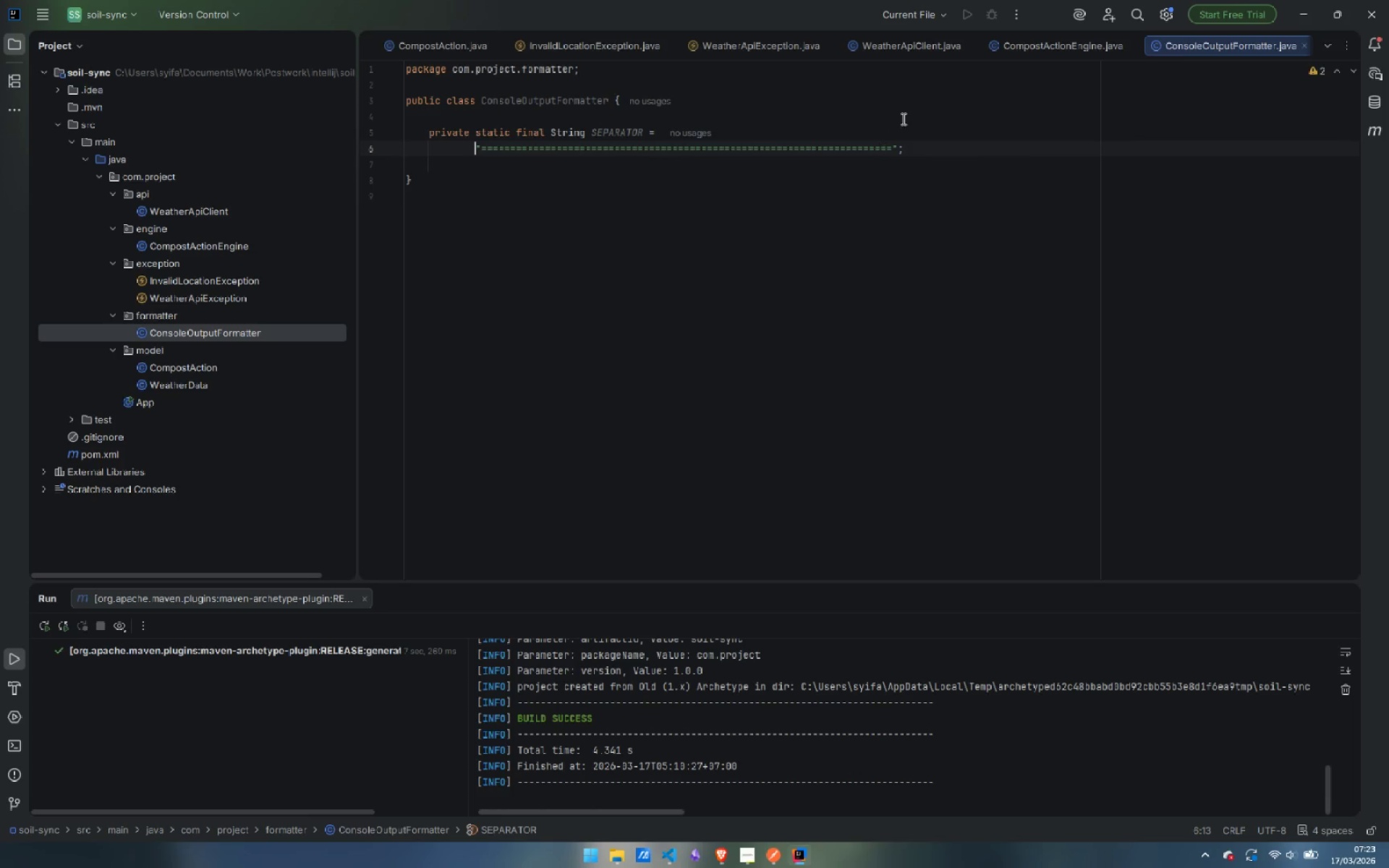 
left_click([930, 150])
 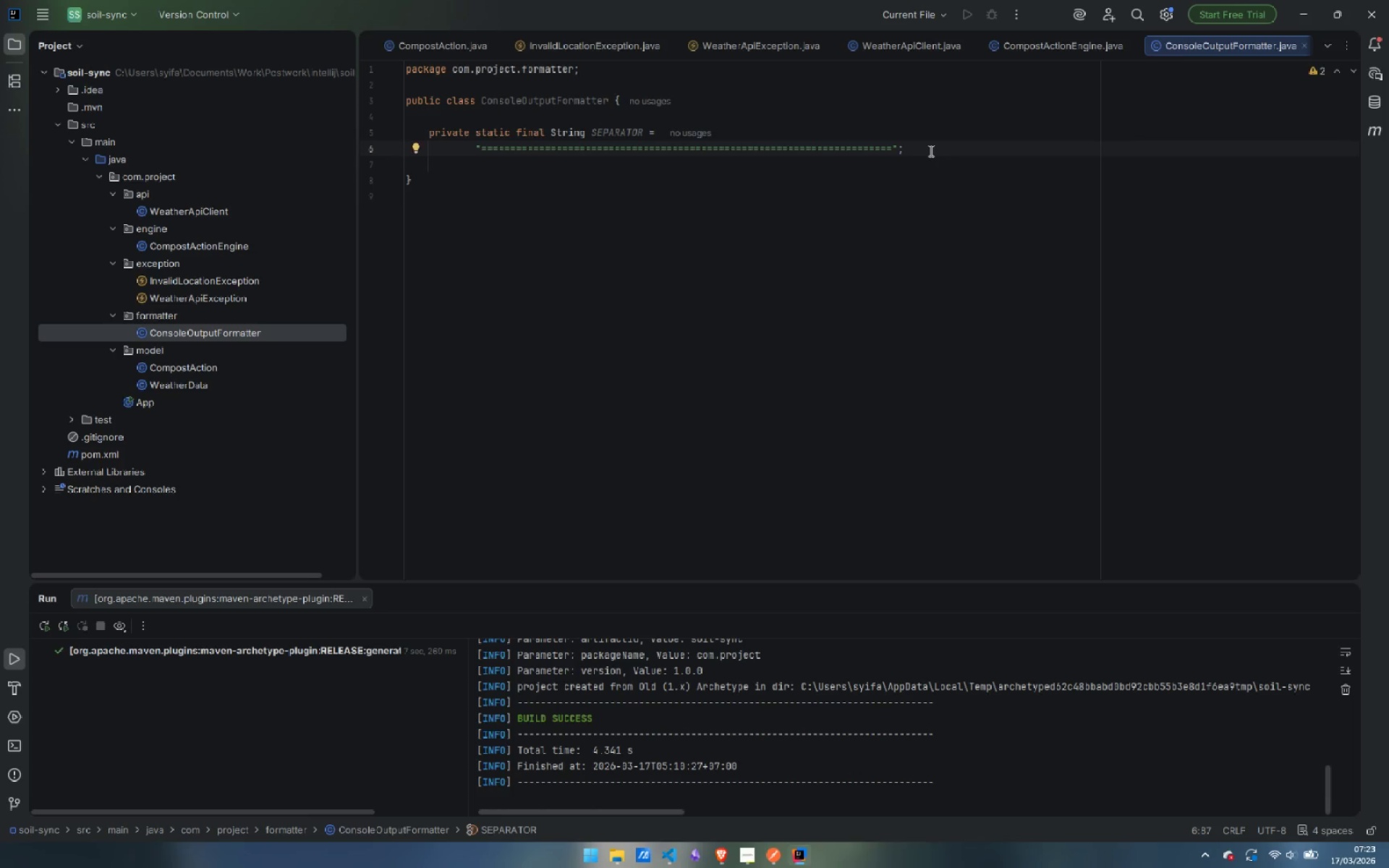 
key(Enter)
 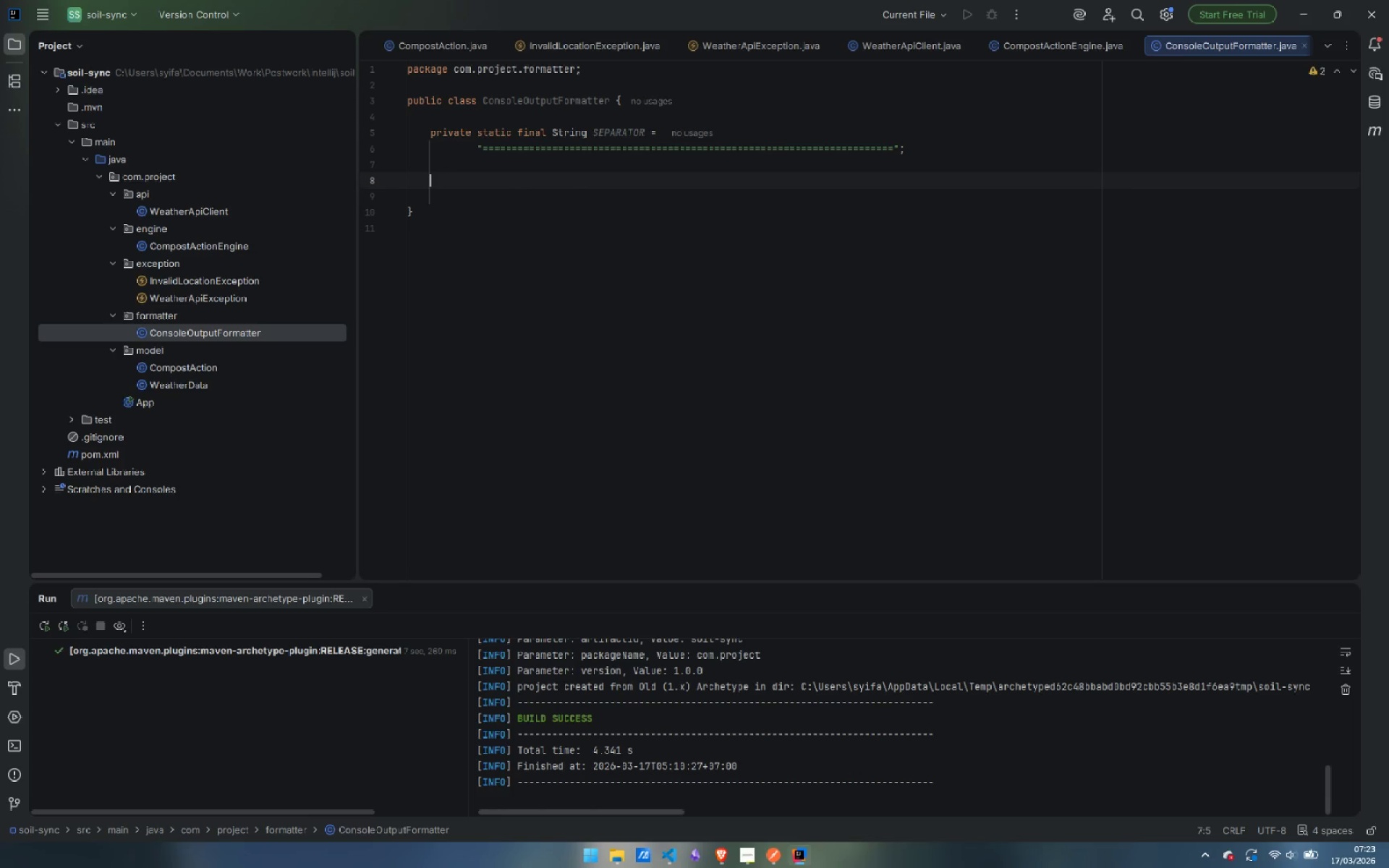 
key(Enter)
 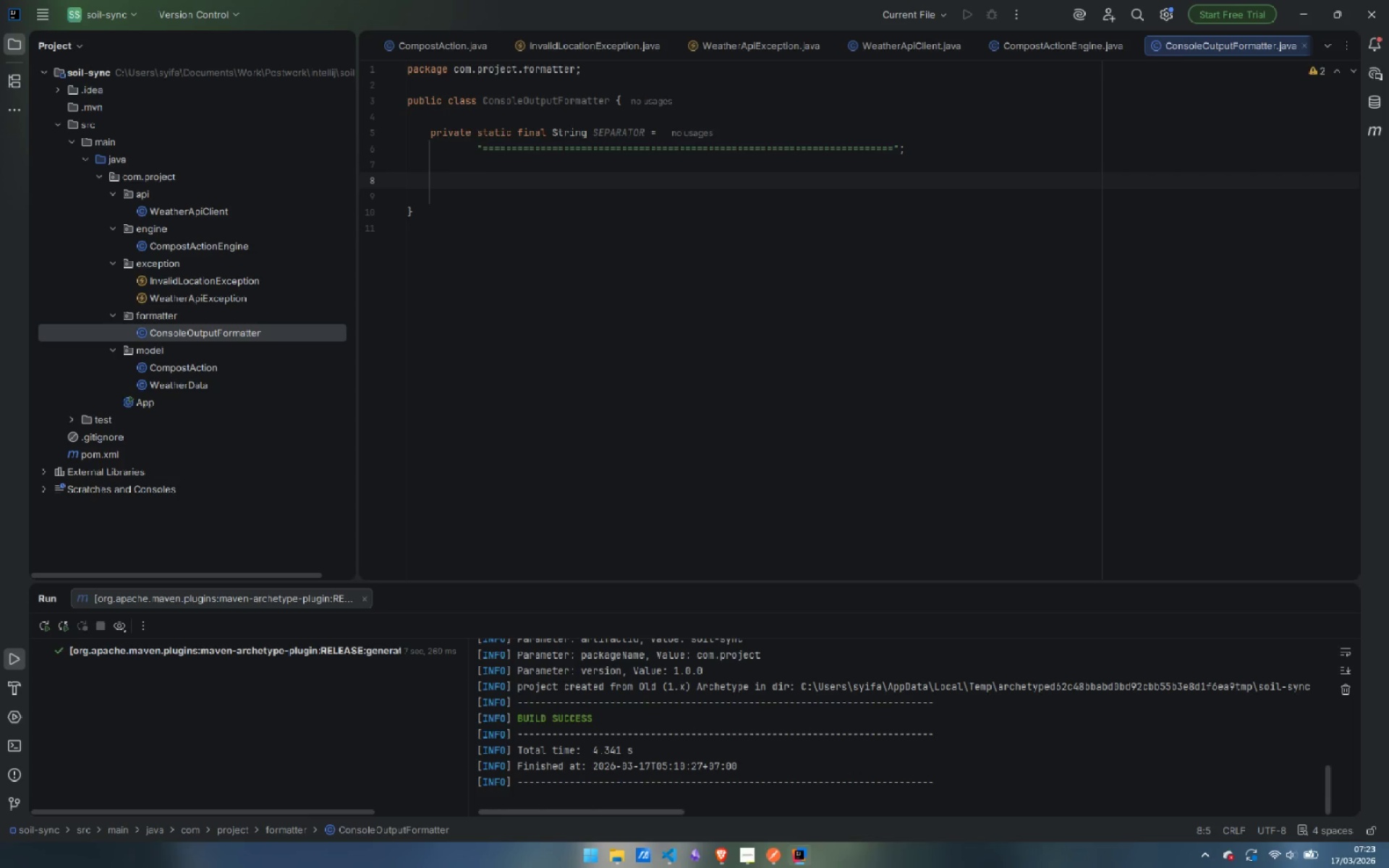 
wait(5.98)
 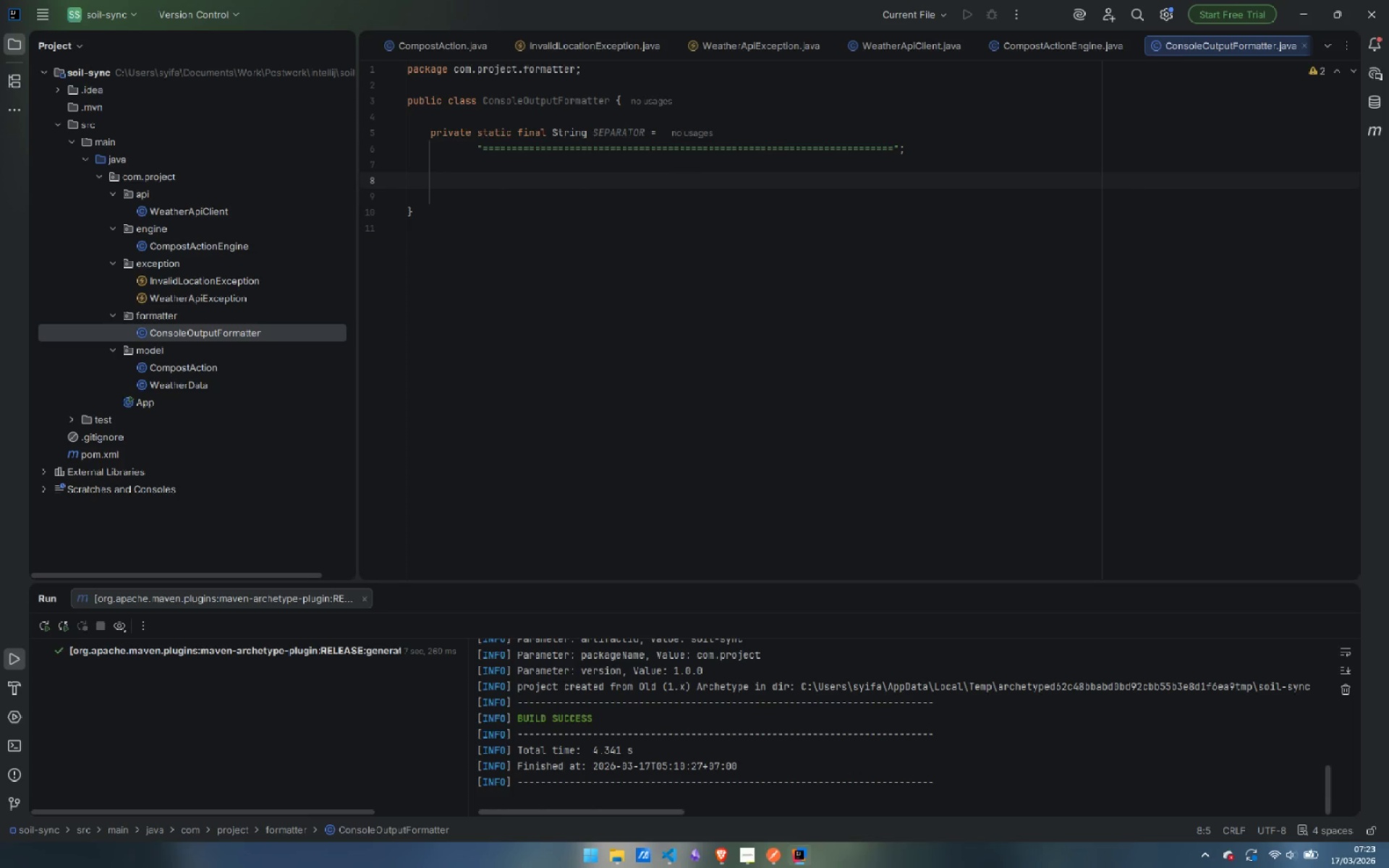 
type(public void printReport(Compo)
 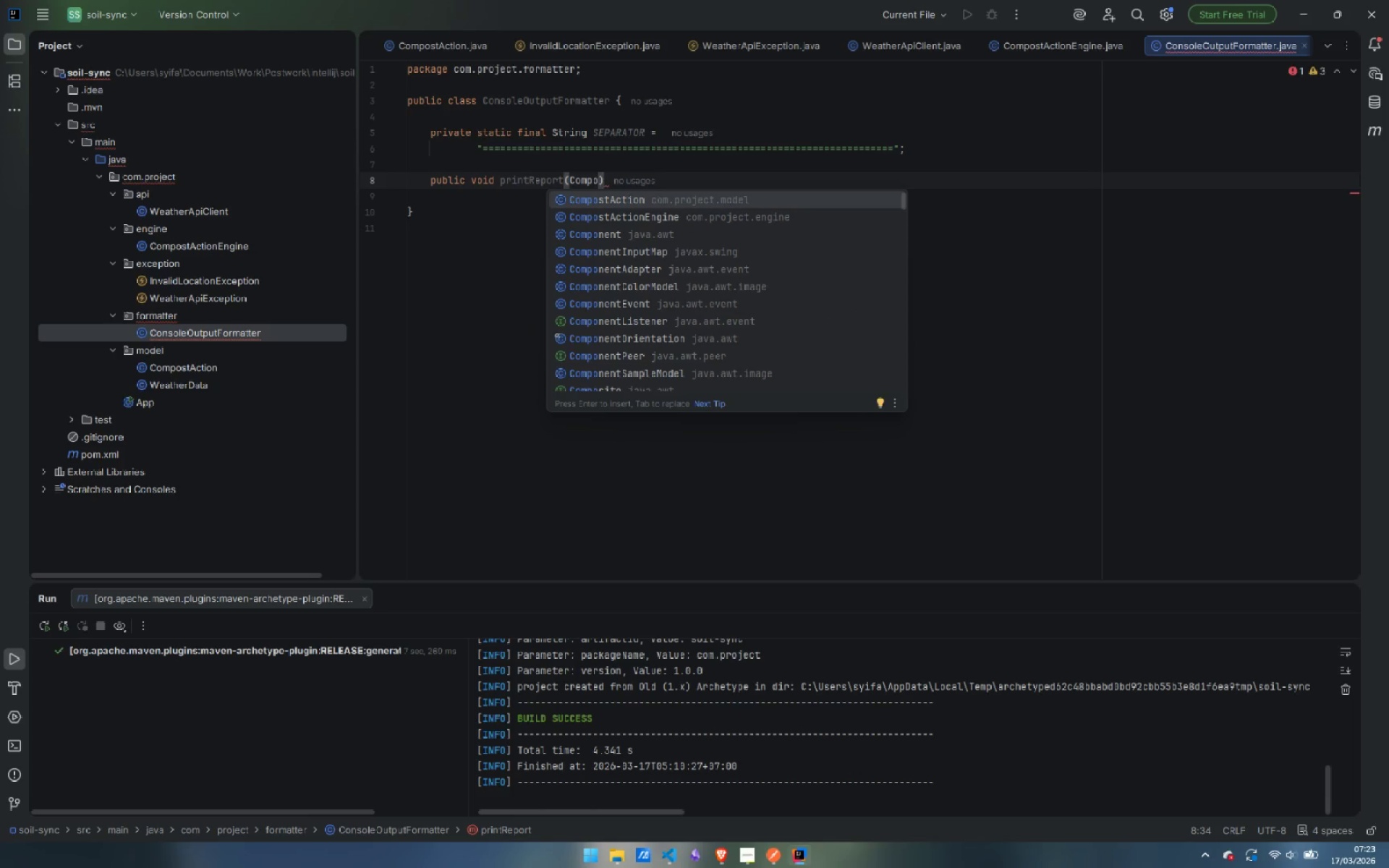 
key(Enter)
 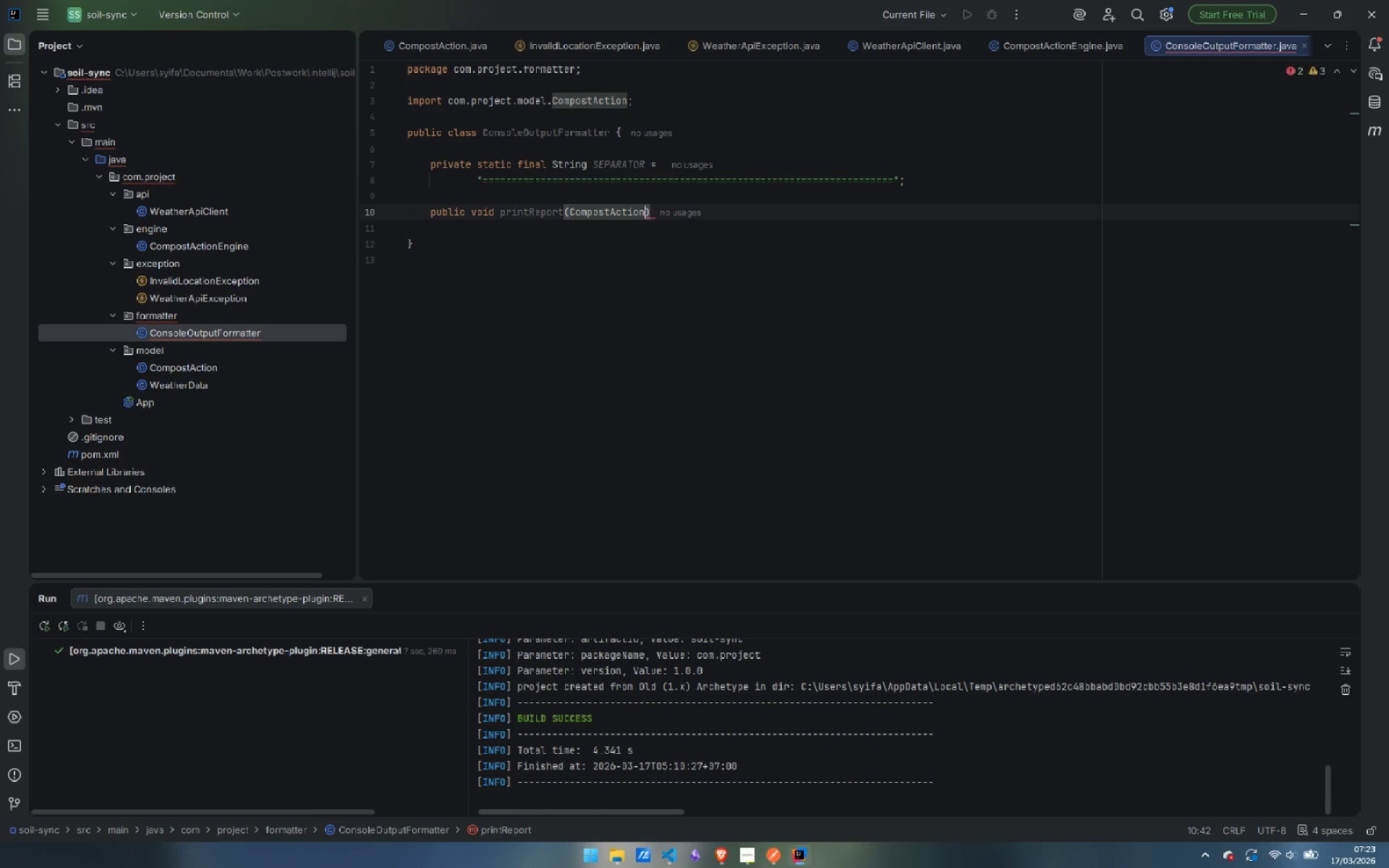 
type( action)
 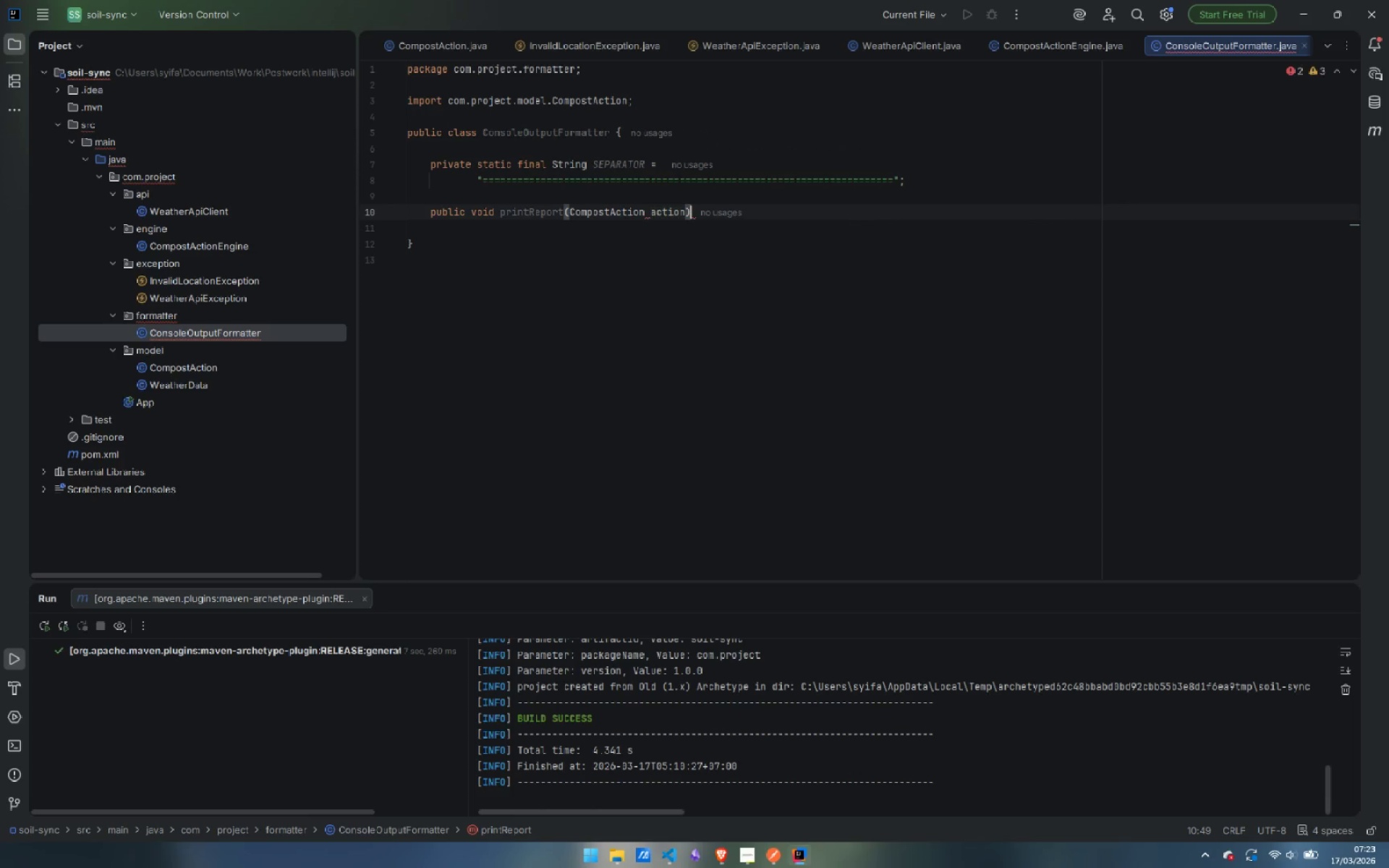 
key(ArrowRight)
 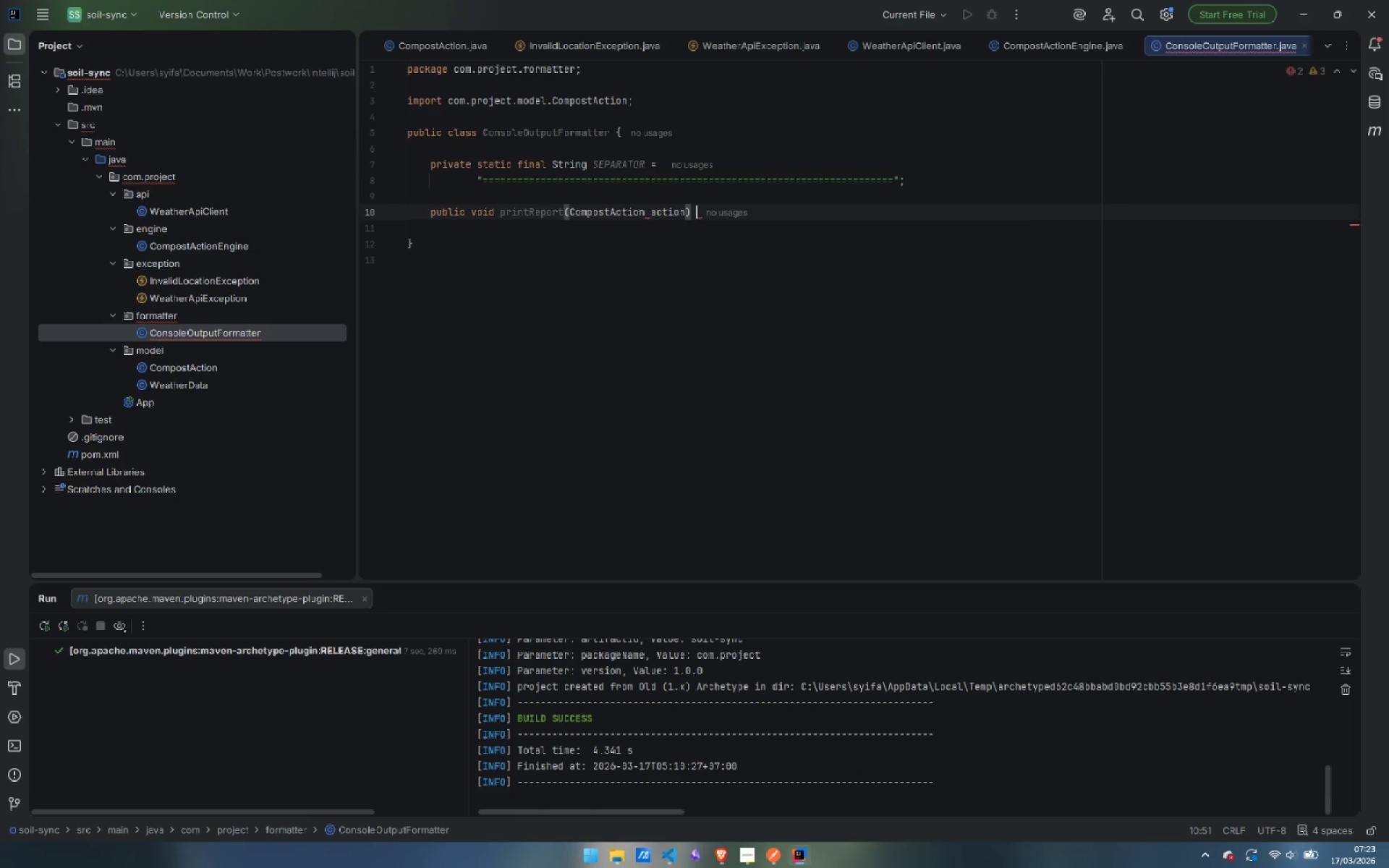 
key(Space)
 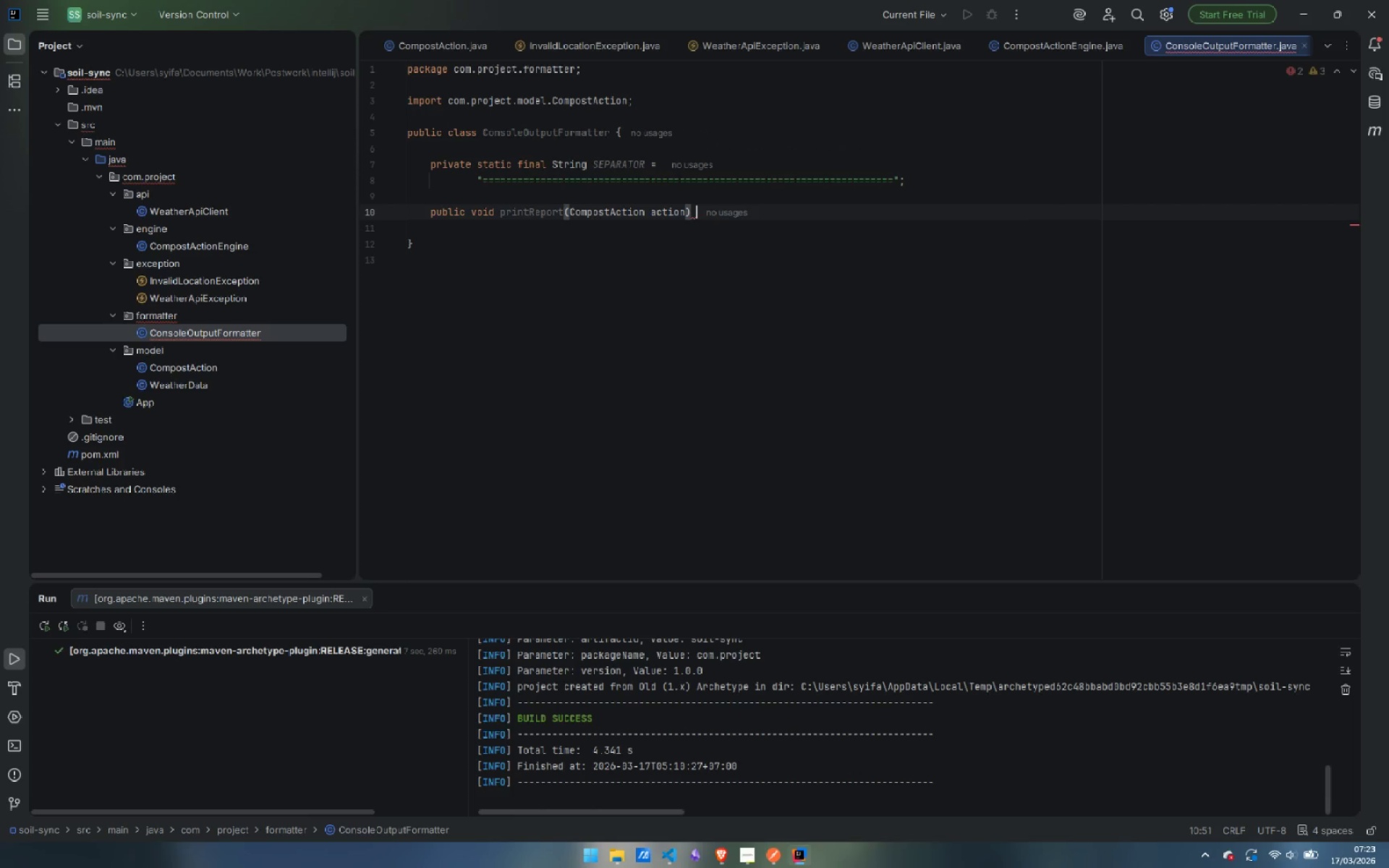 
key(Shift+BracketLeft)
 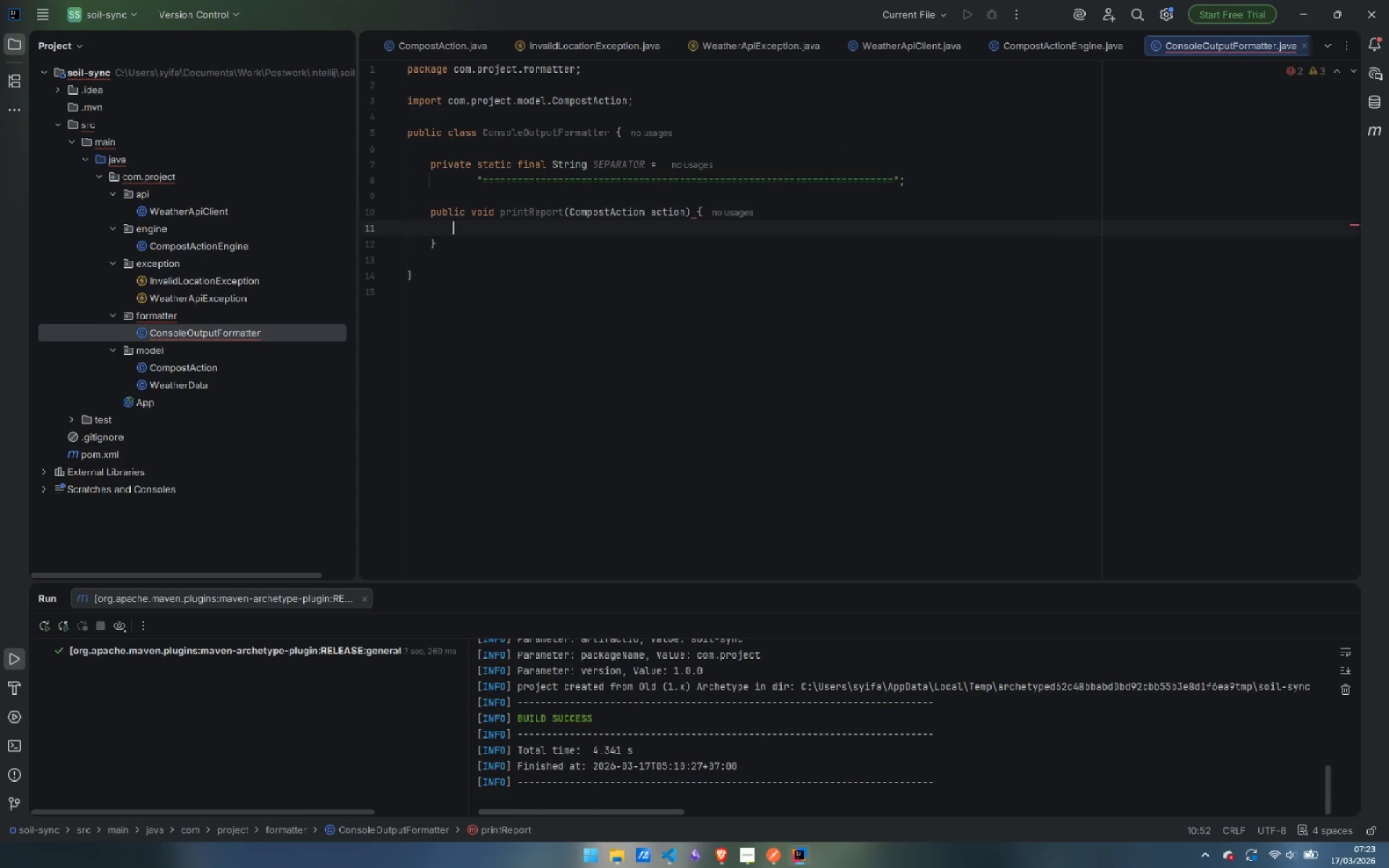 
key(Enter)
 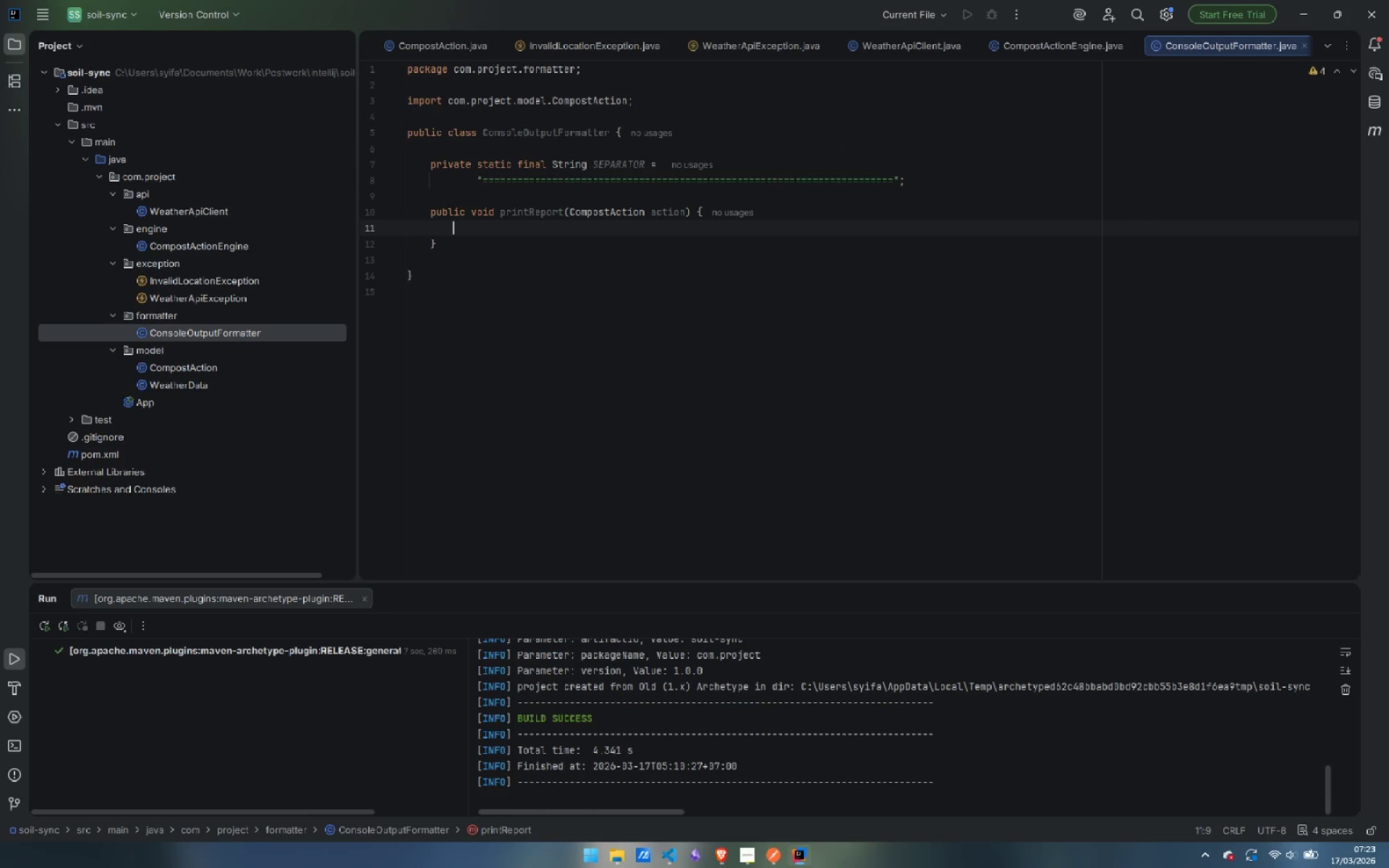 
type(Weat)
 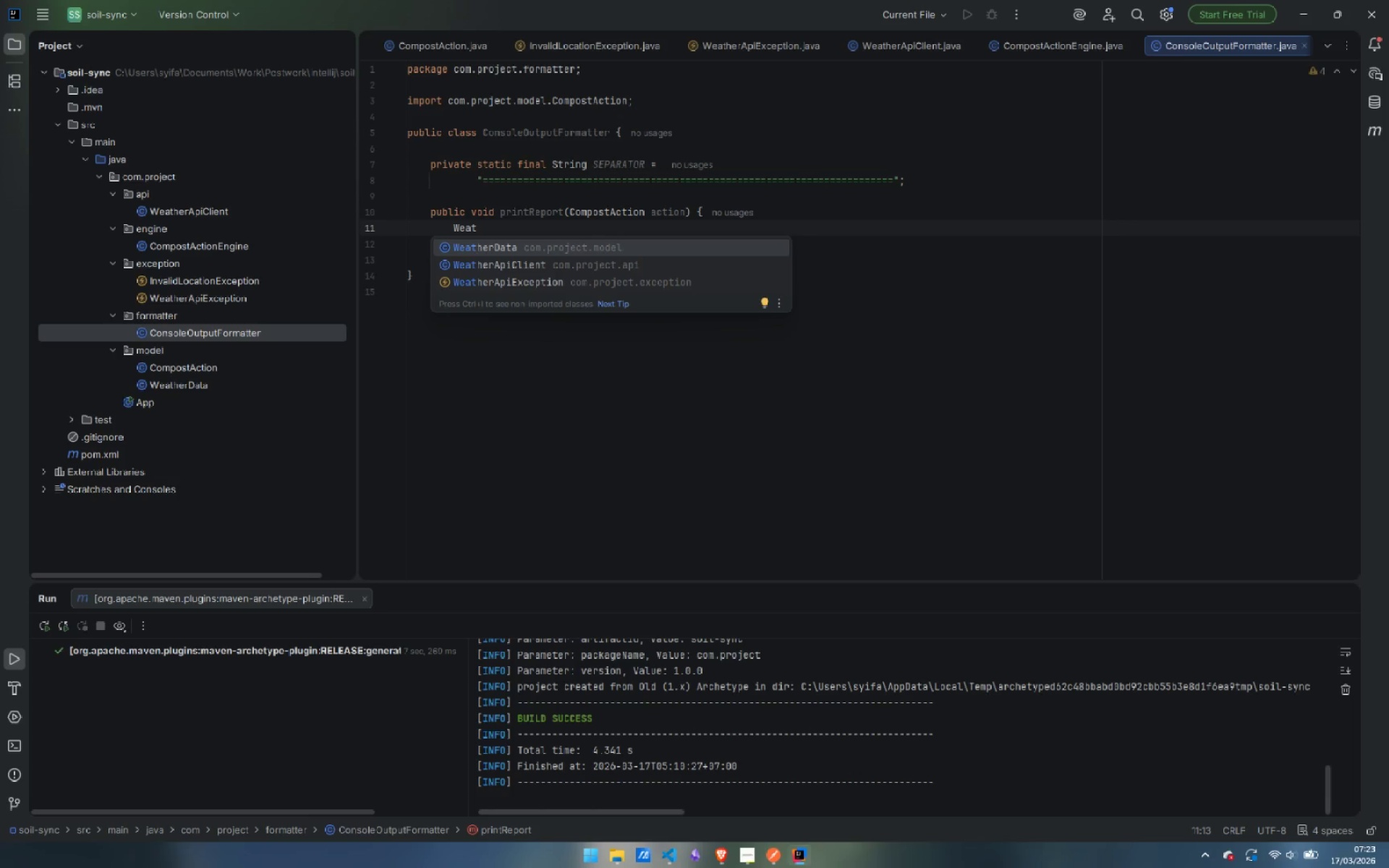 
key(Enter)
 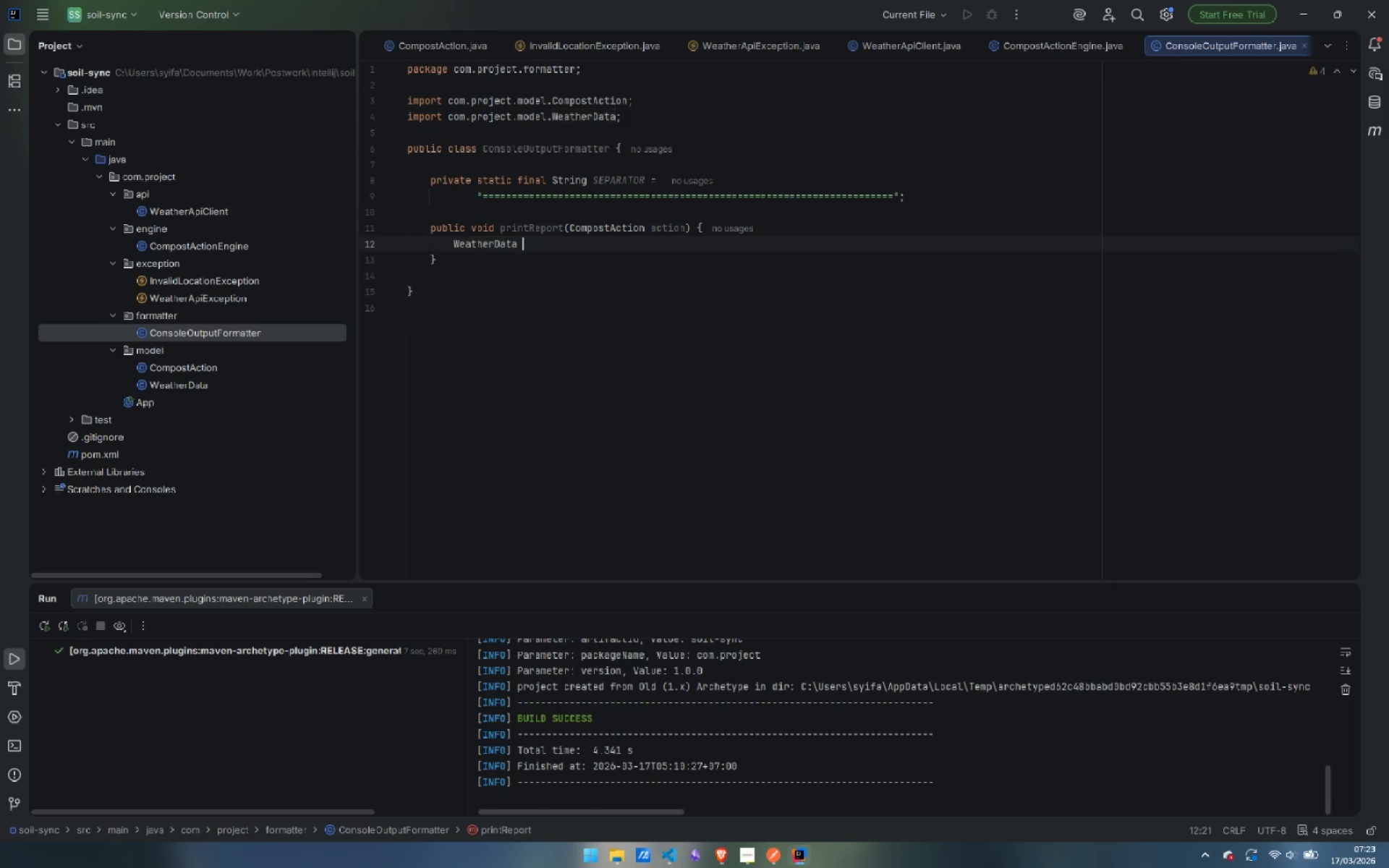 
type( wea)
 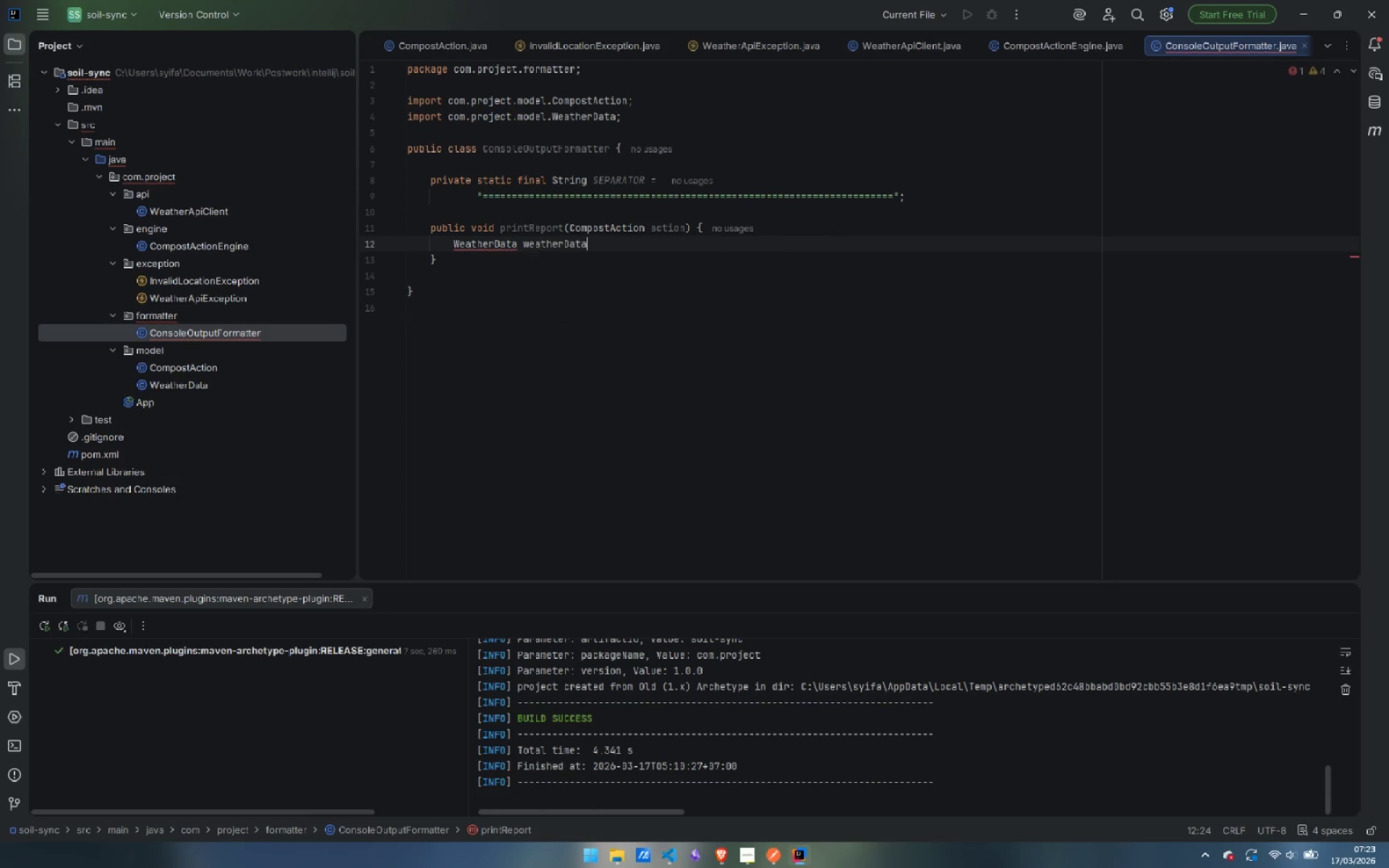 
key(Enter)
 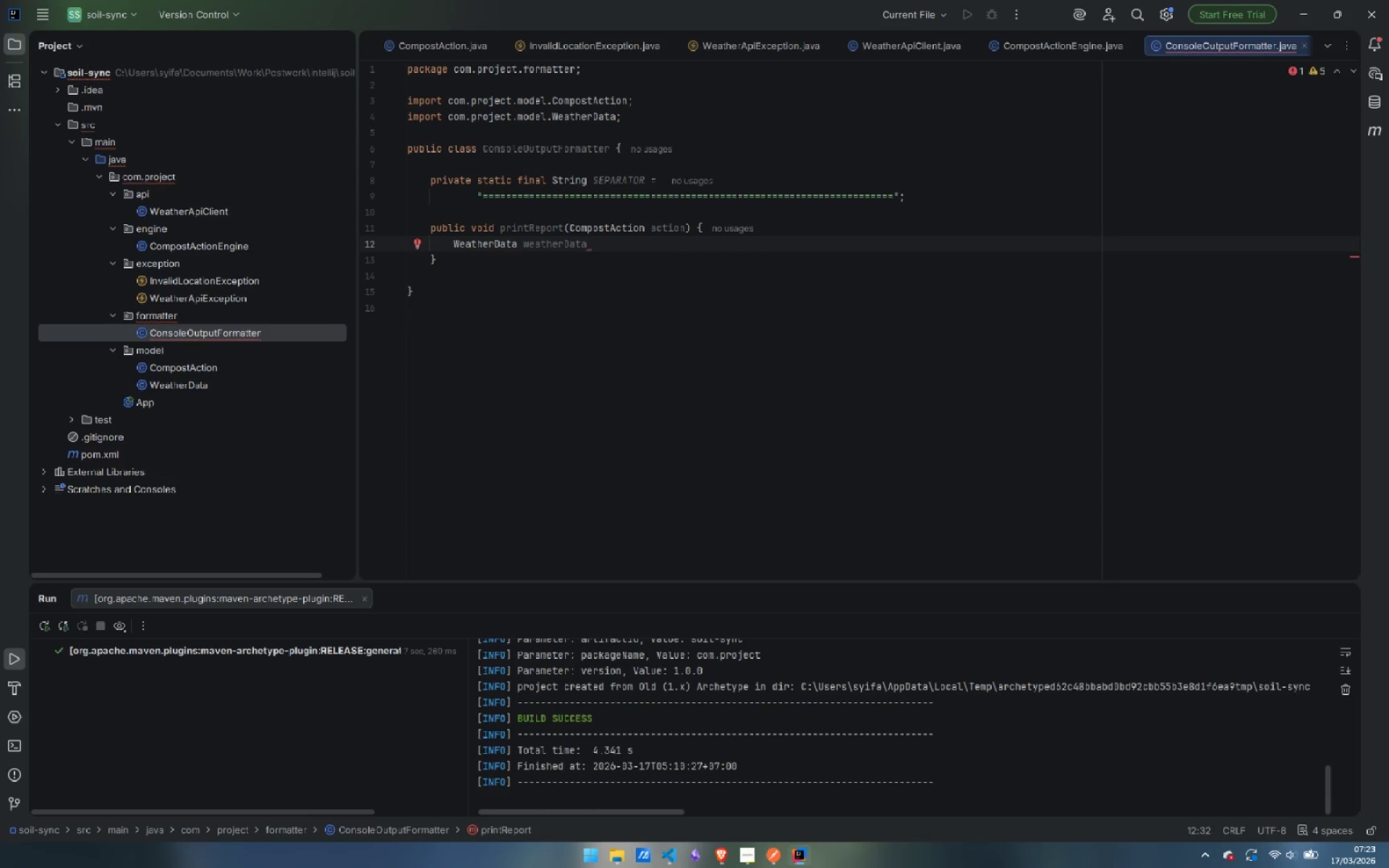 
key(Backspace)
key(Backspace)
key(Backspace)
key(Backspace)
type( = action.get)
 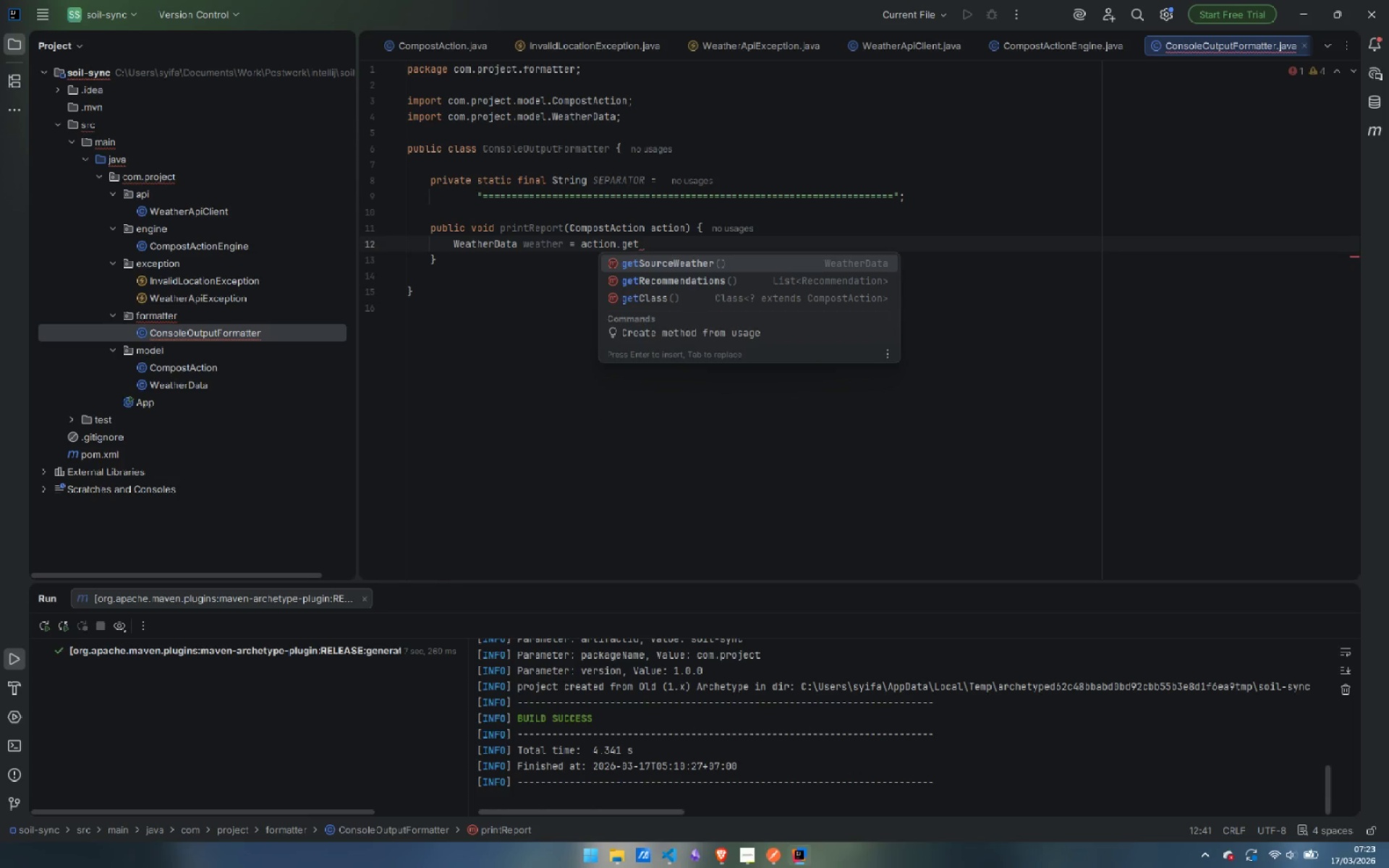 
key(Enter)
 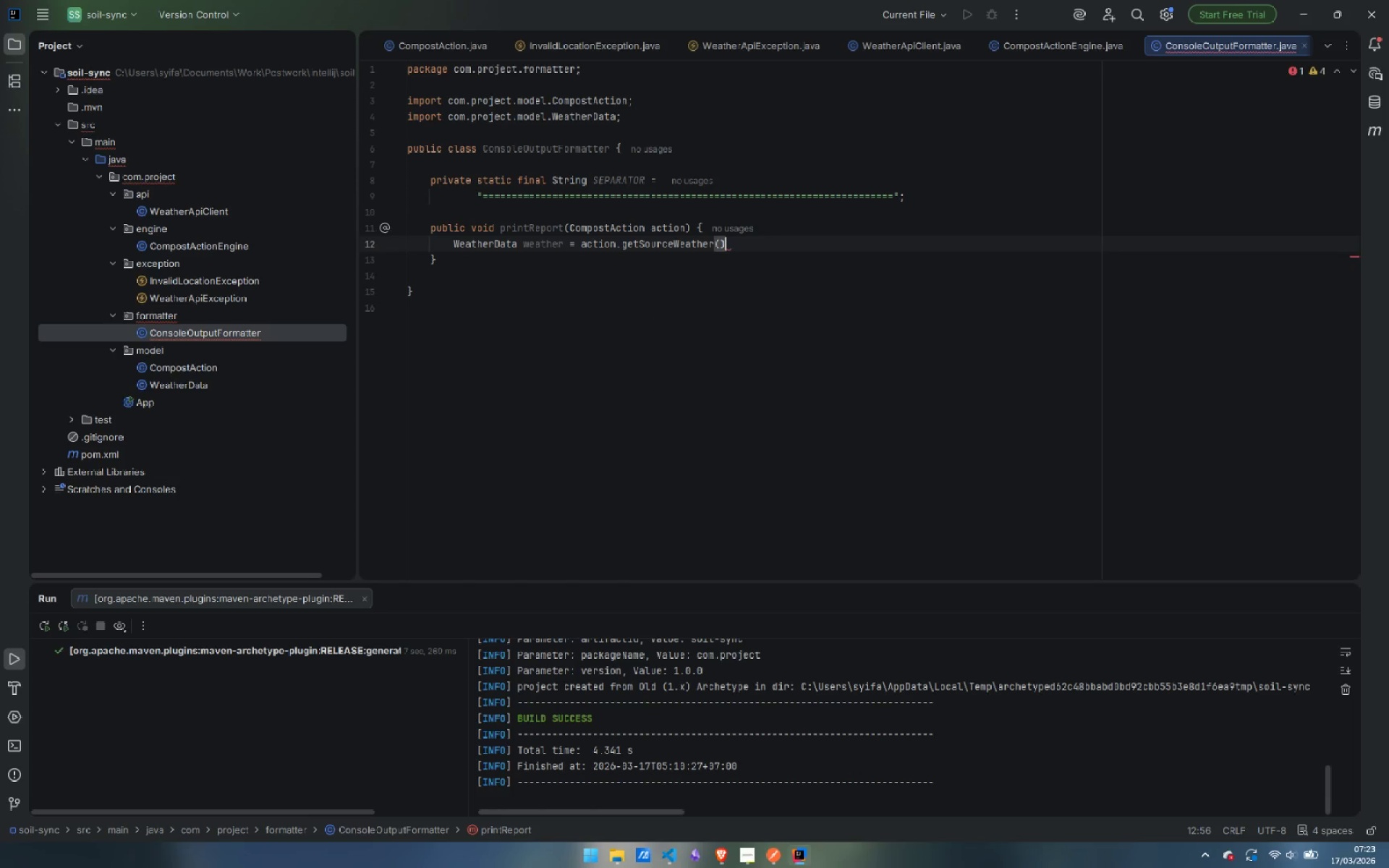 
key(L)
 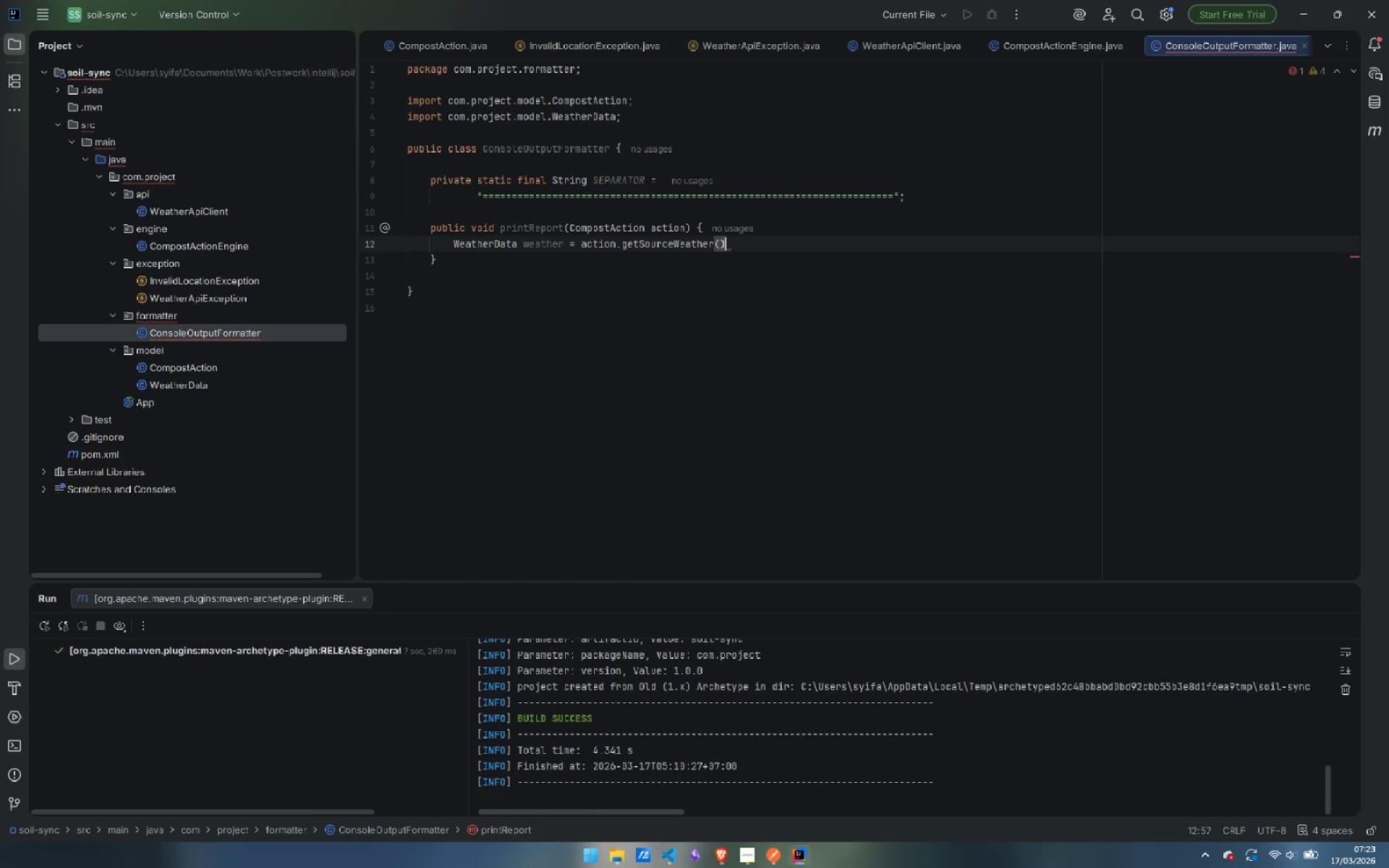 
key(Backspace)
 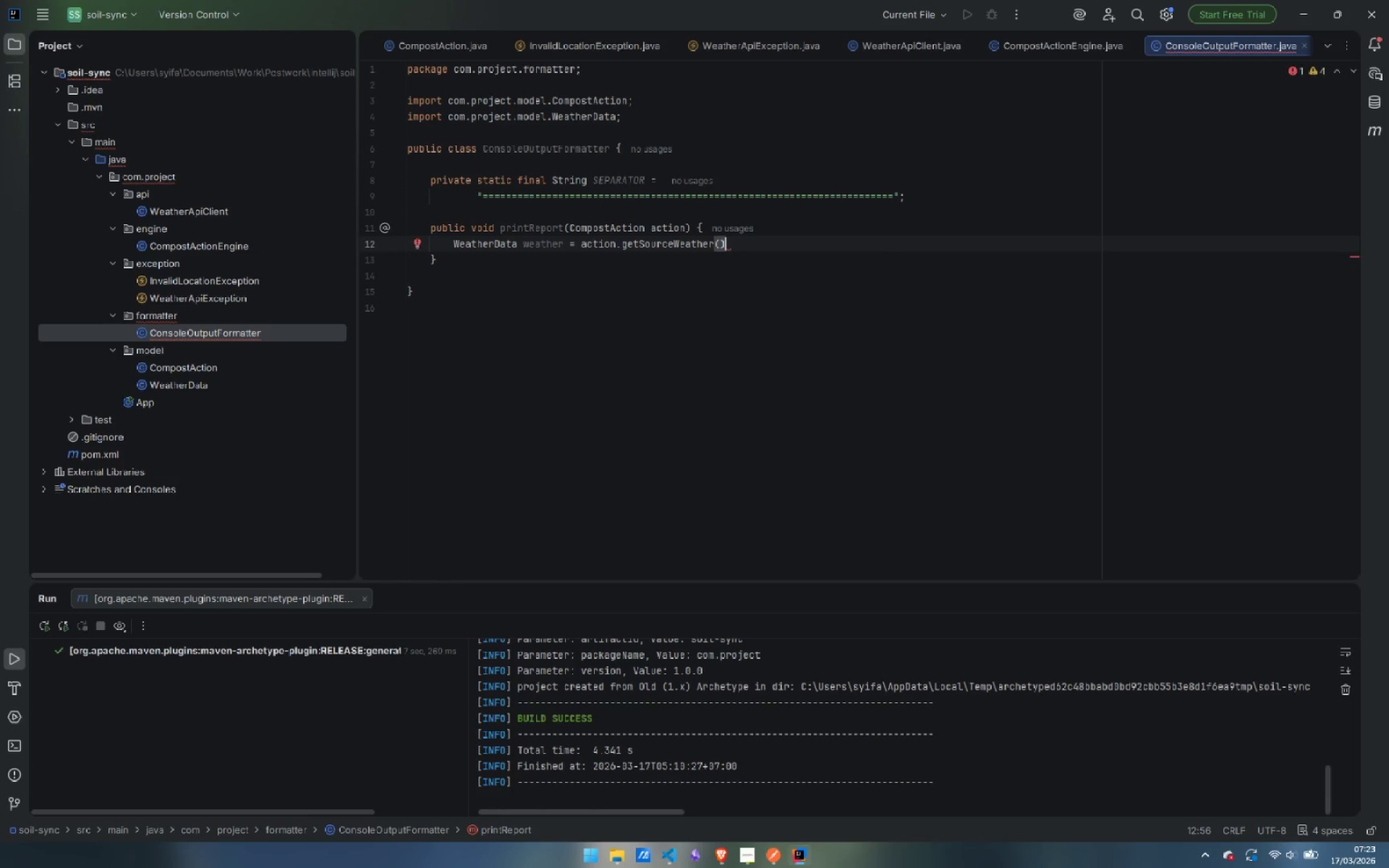 
key(Semicolon)
 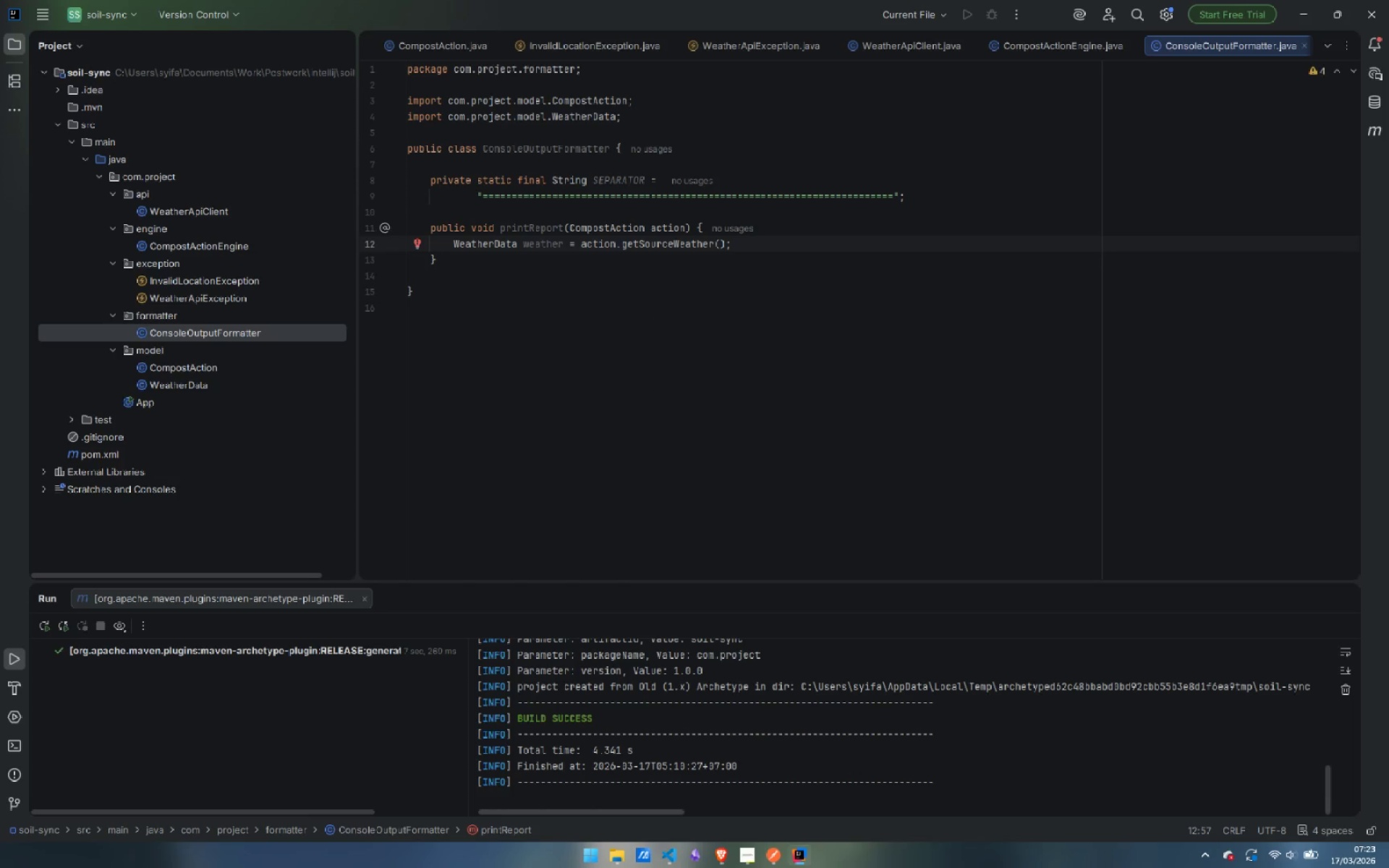 
key(Enter)
 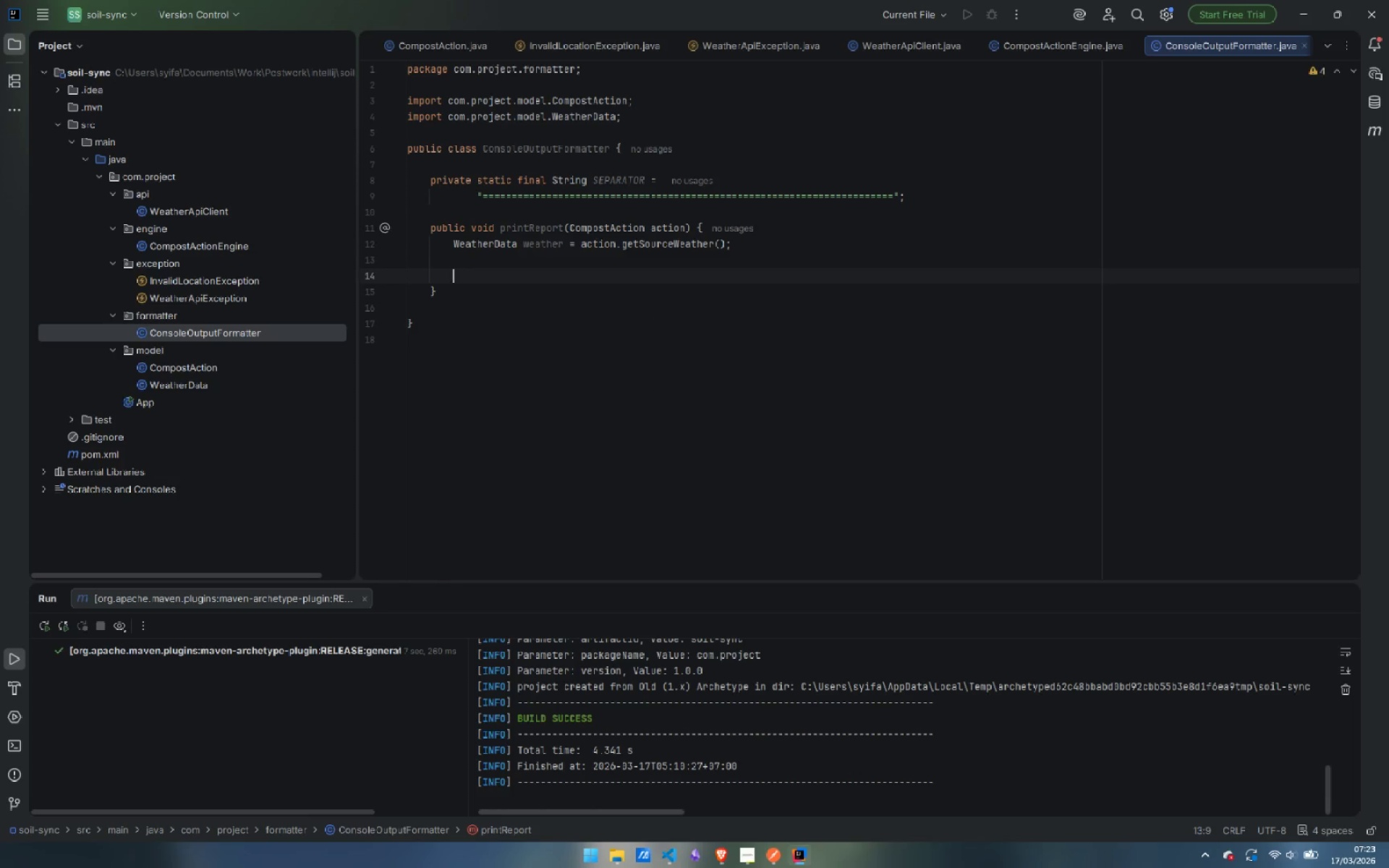 
key(Enter)
 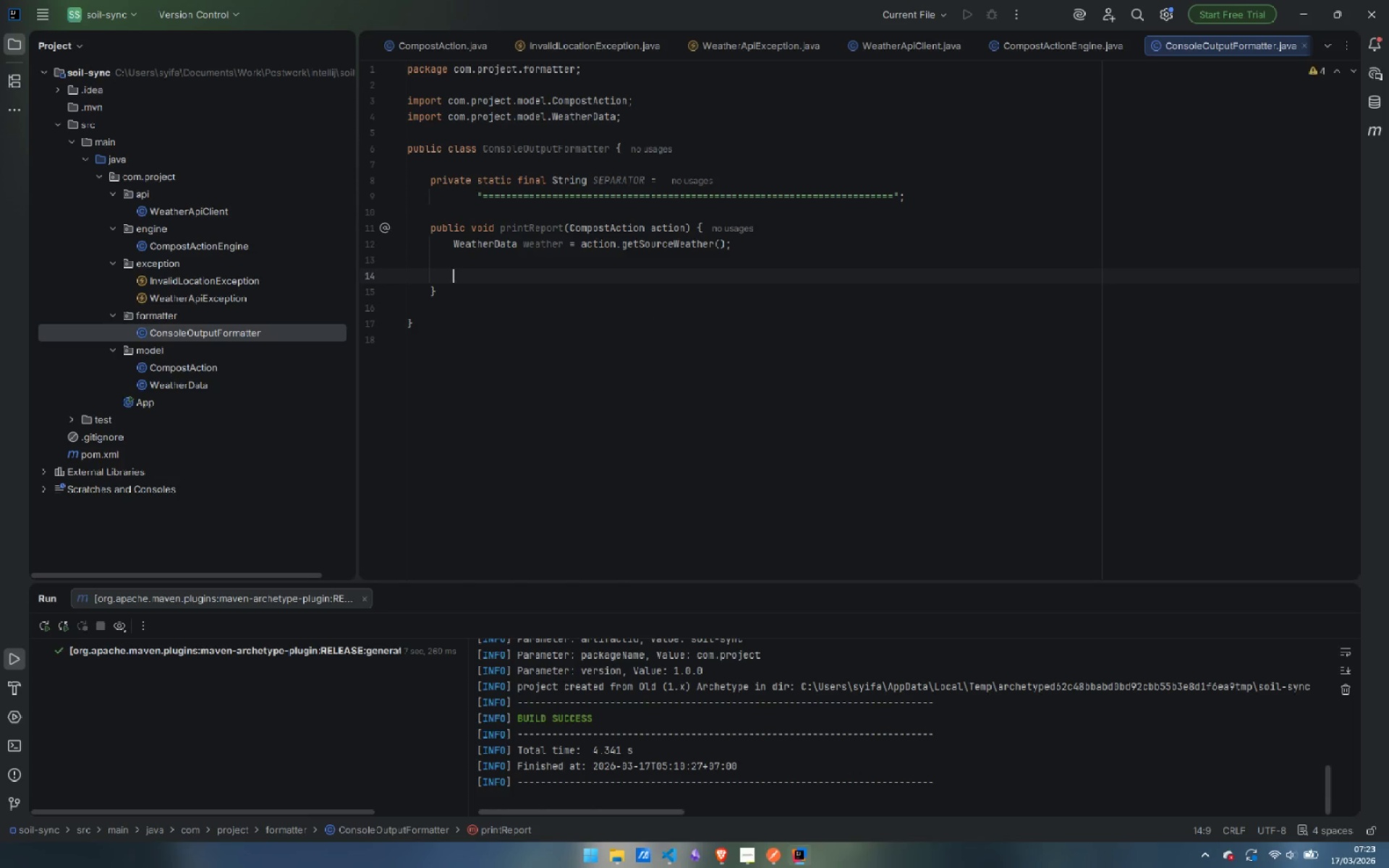 
type(sout)
key(Tab)
 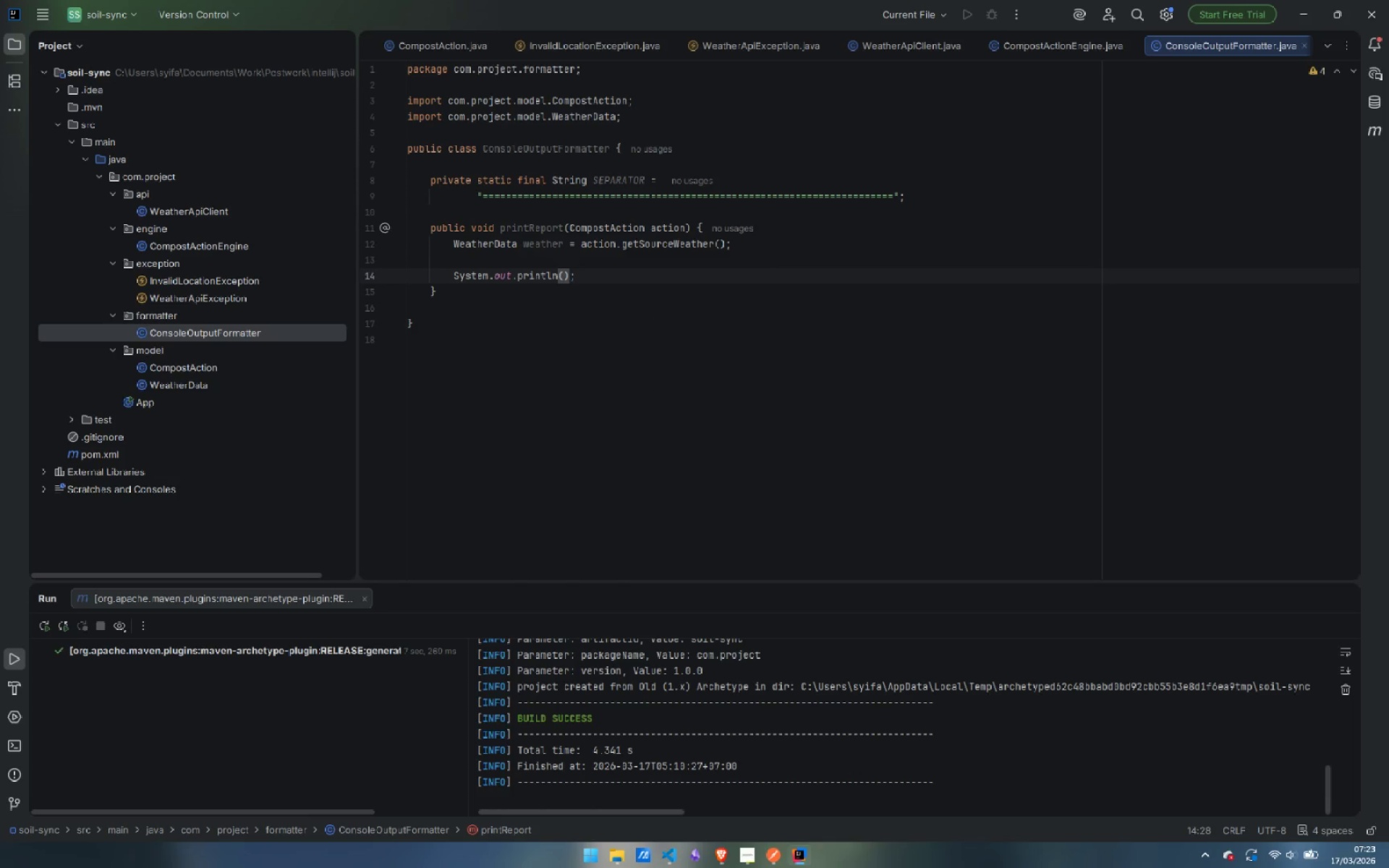 
key(Shift+Quote)
 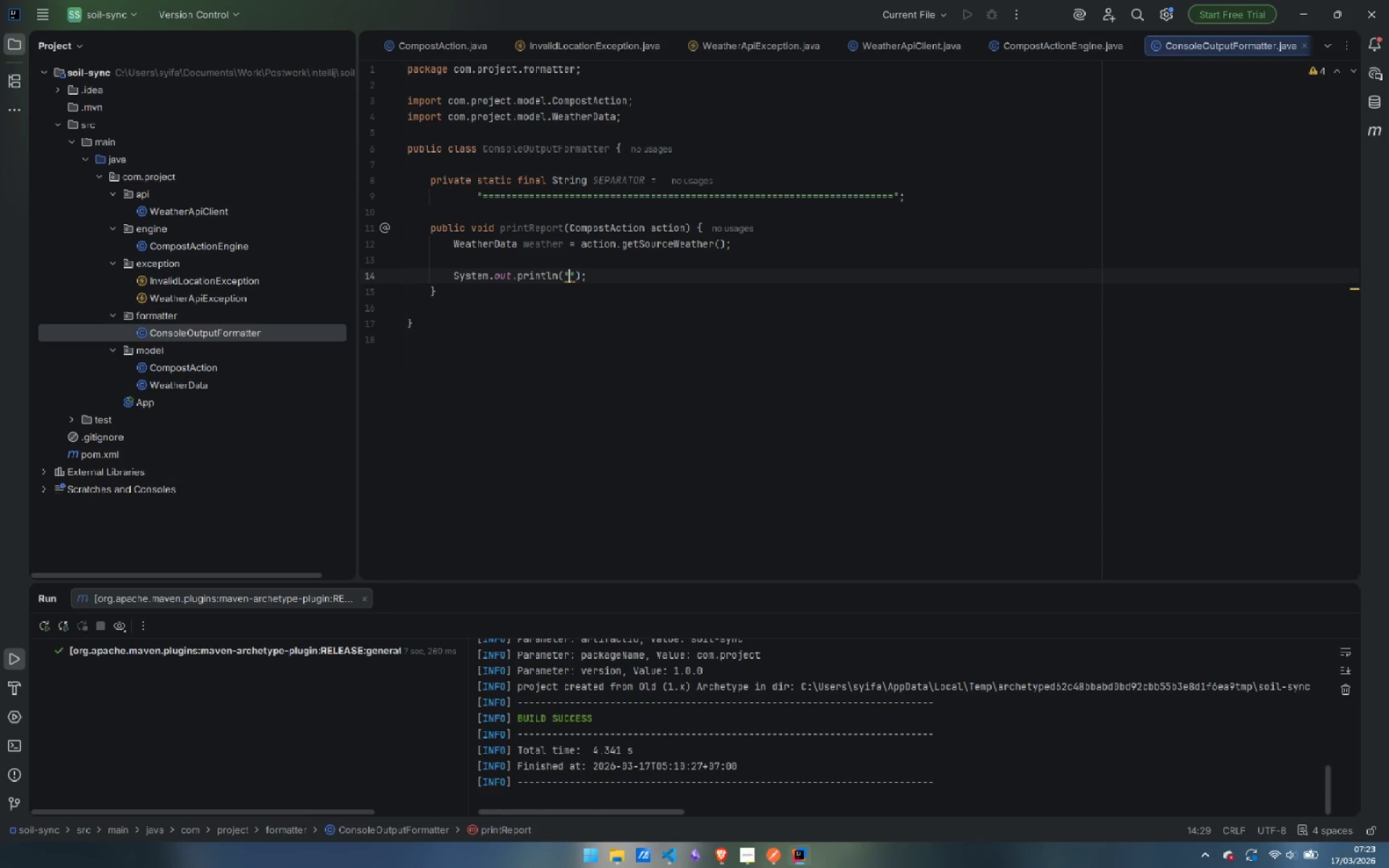 
key(Backslash)
 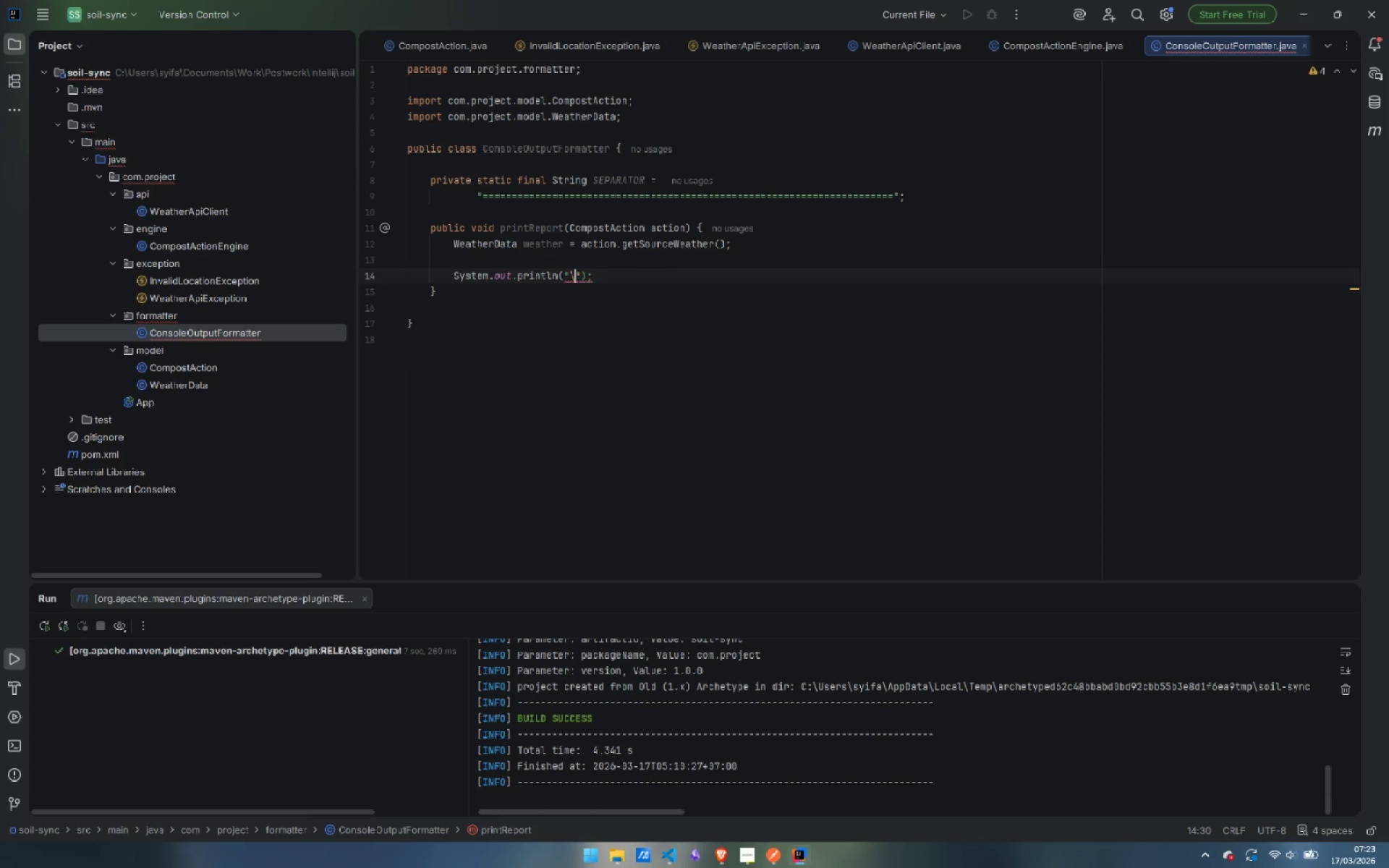 
key(N)
 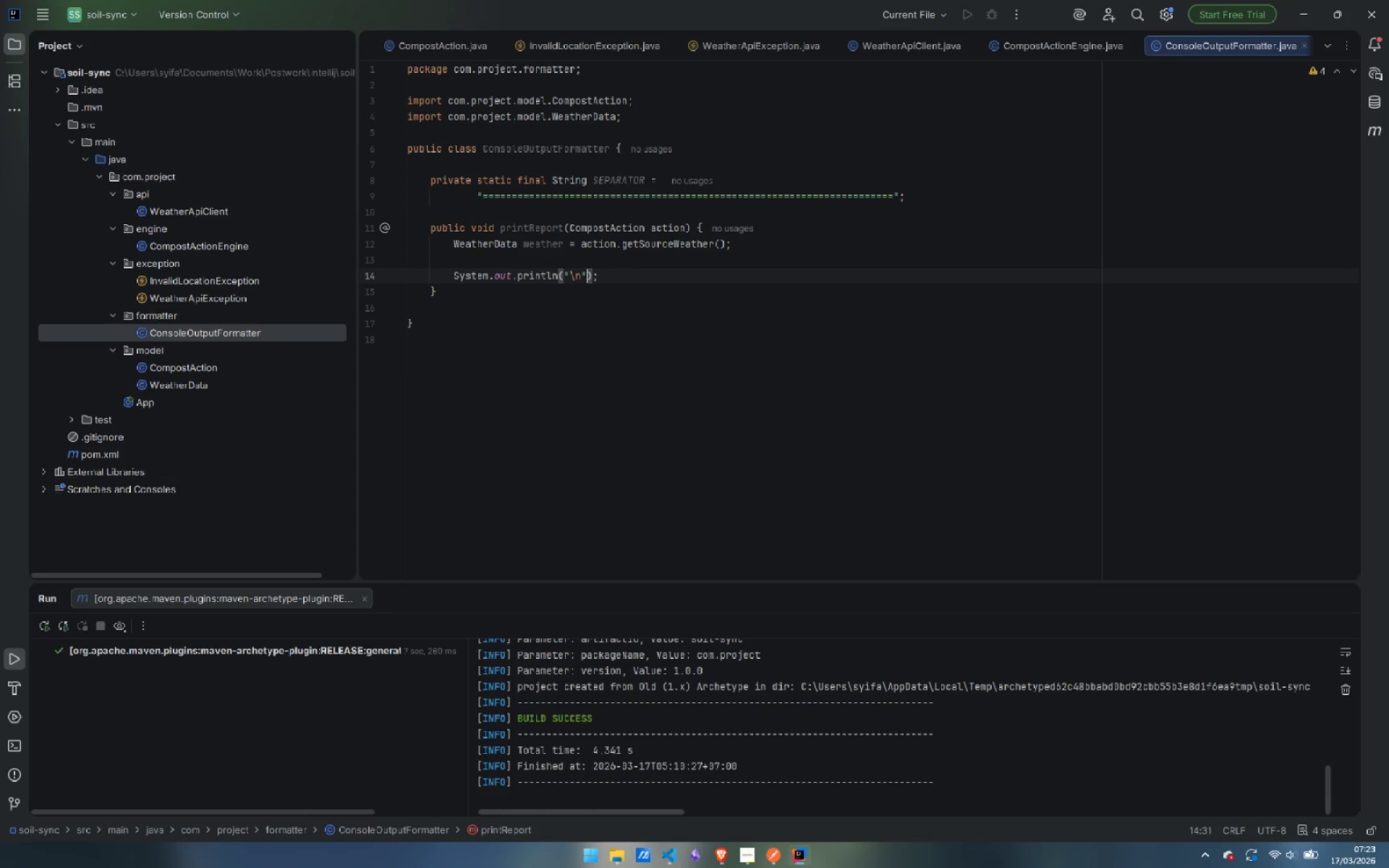 
key(ArrowRight)
 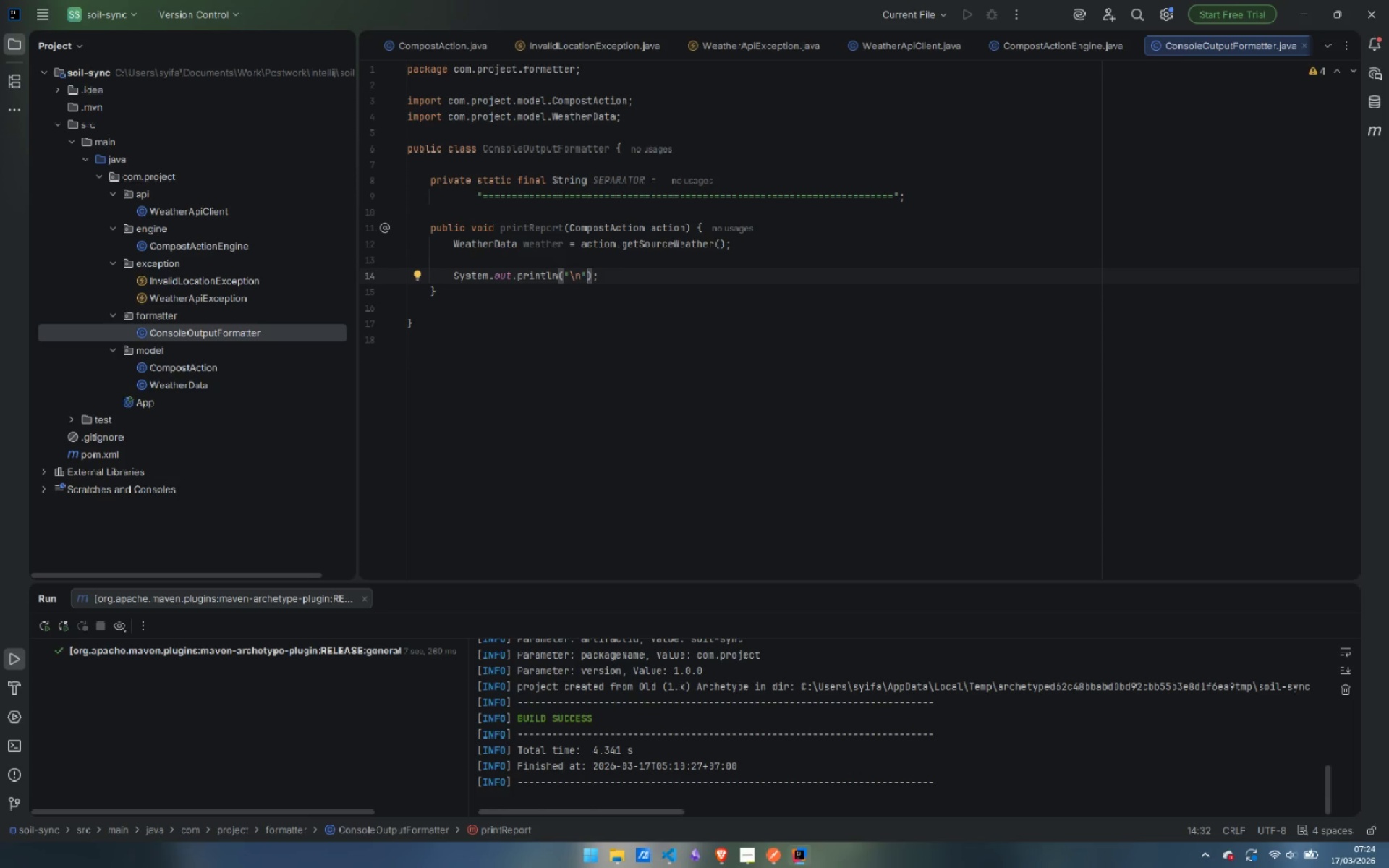 
type( + SE)
 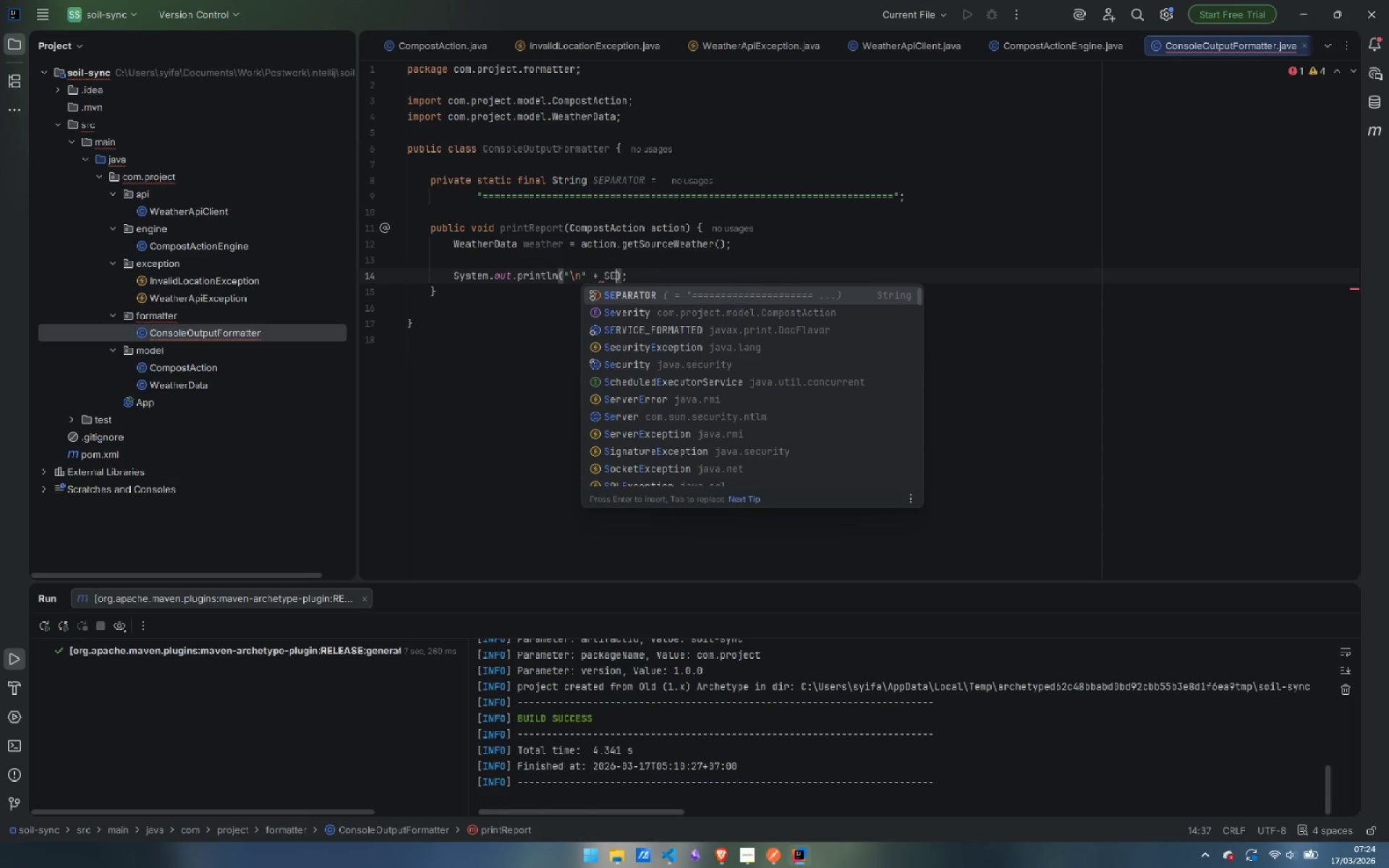 
key(Enter)
 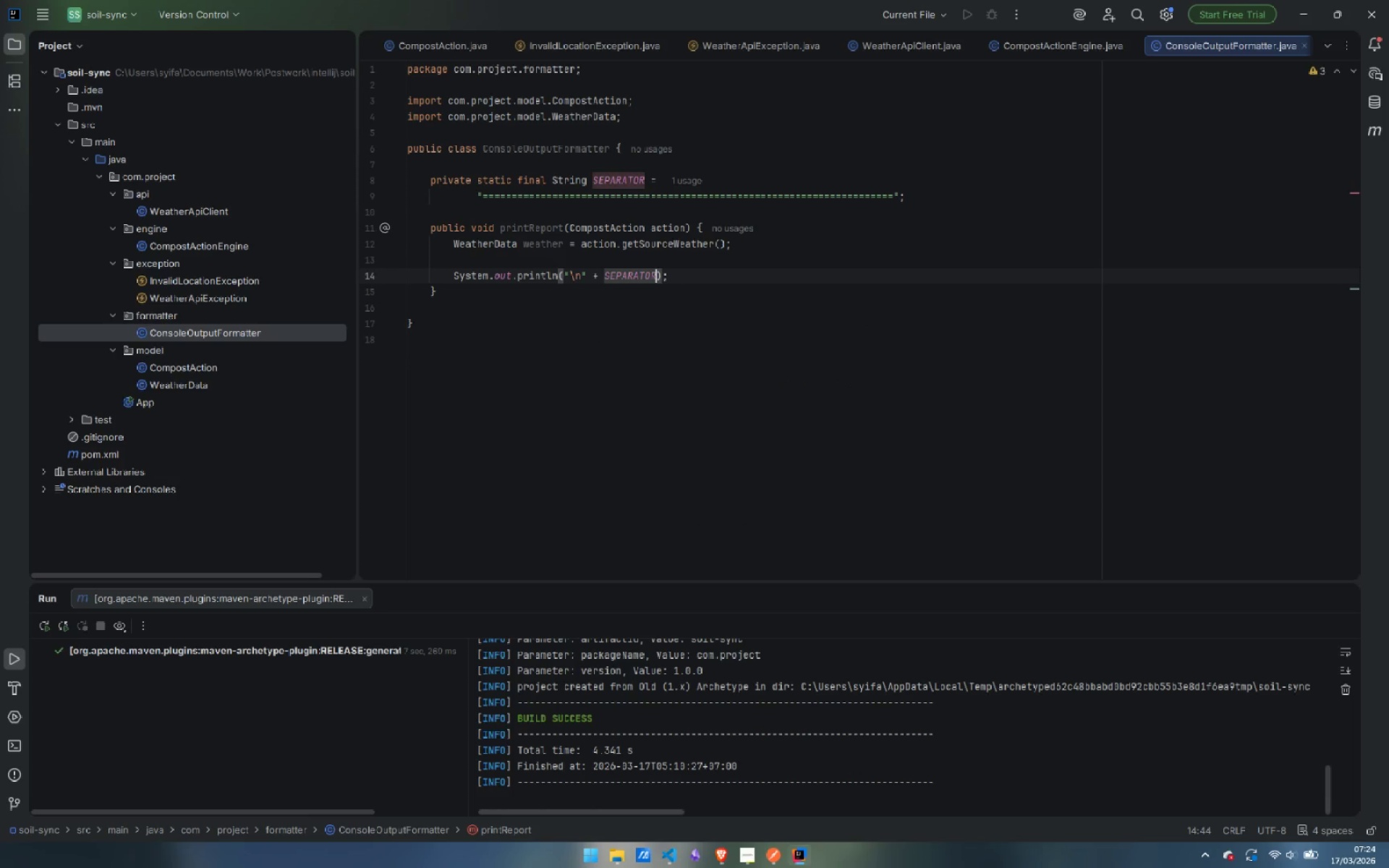 
key(ArrowRight)
 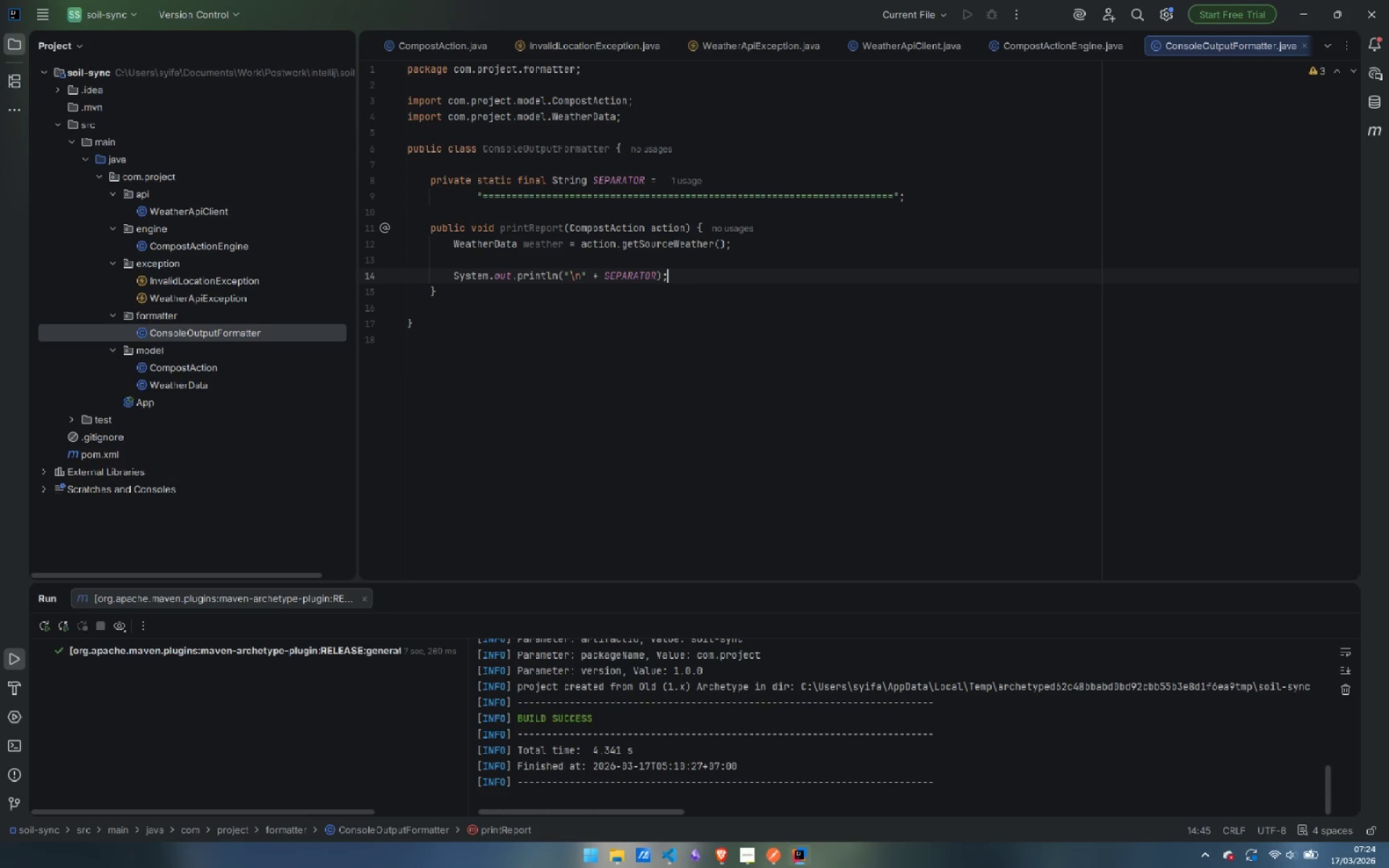 
key(ArrowRight)
 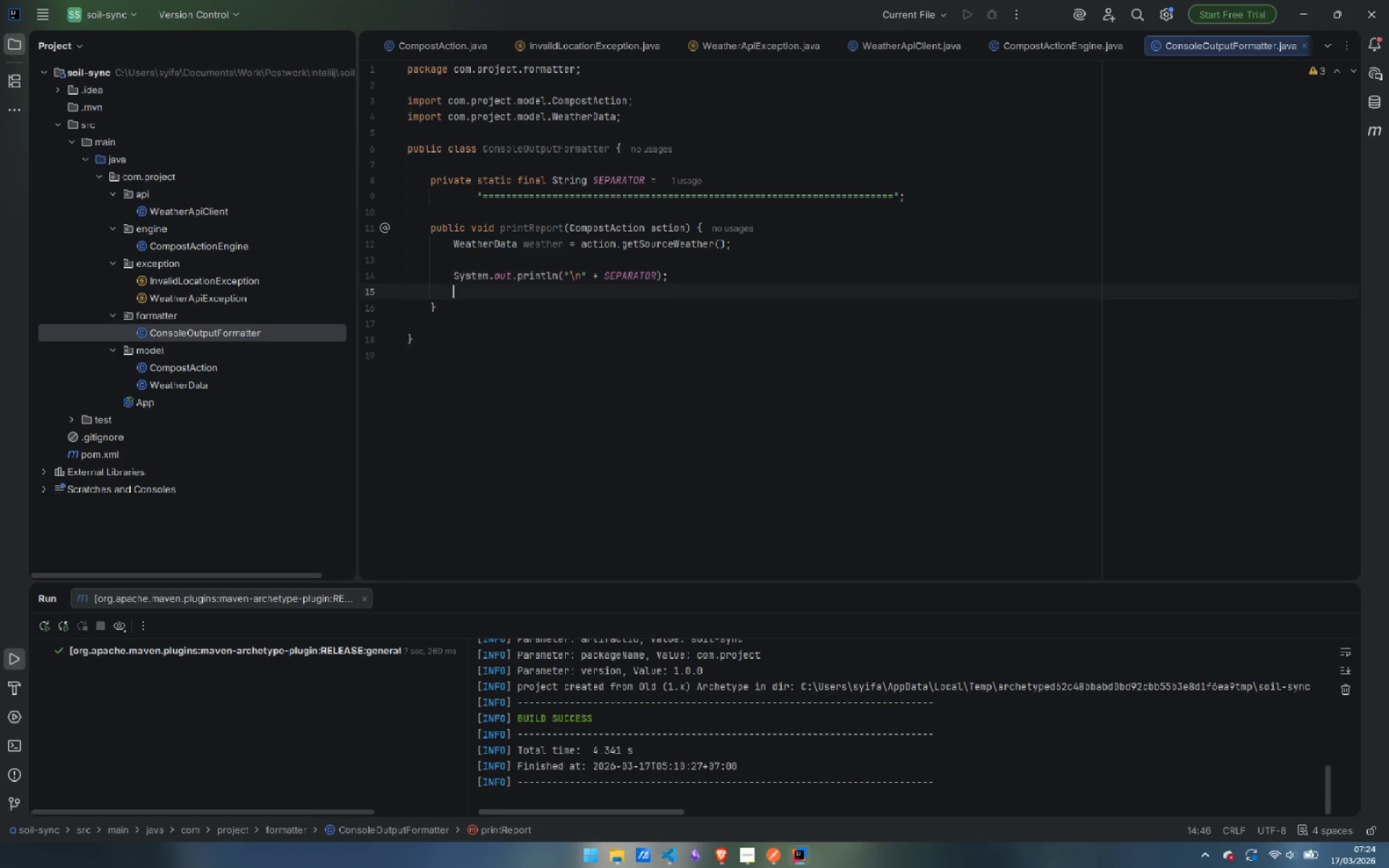 
key(Enter)
 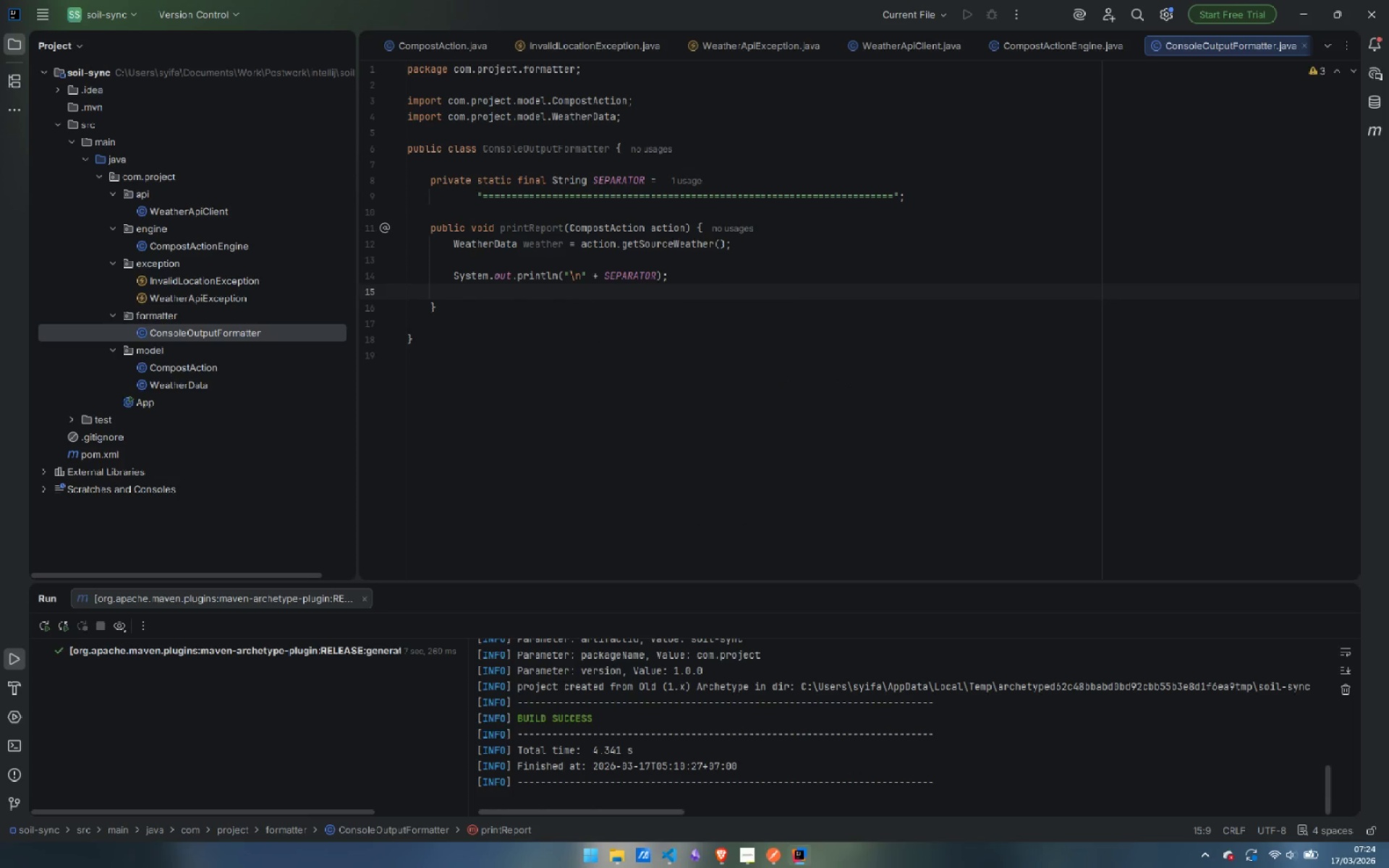 
type(sout)
key(Tab)
type("  )
 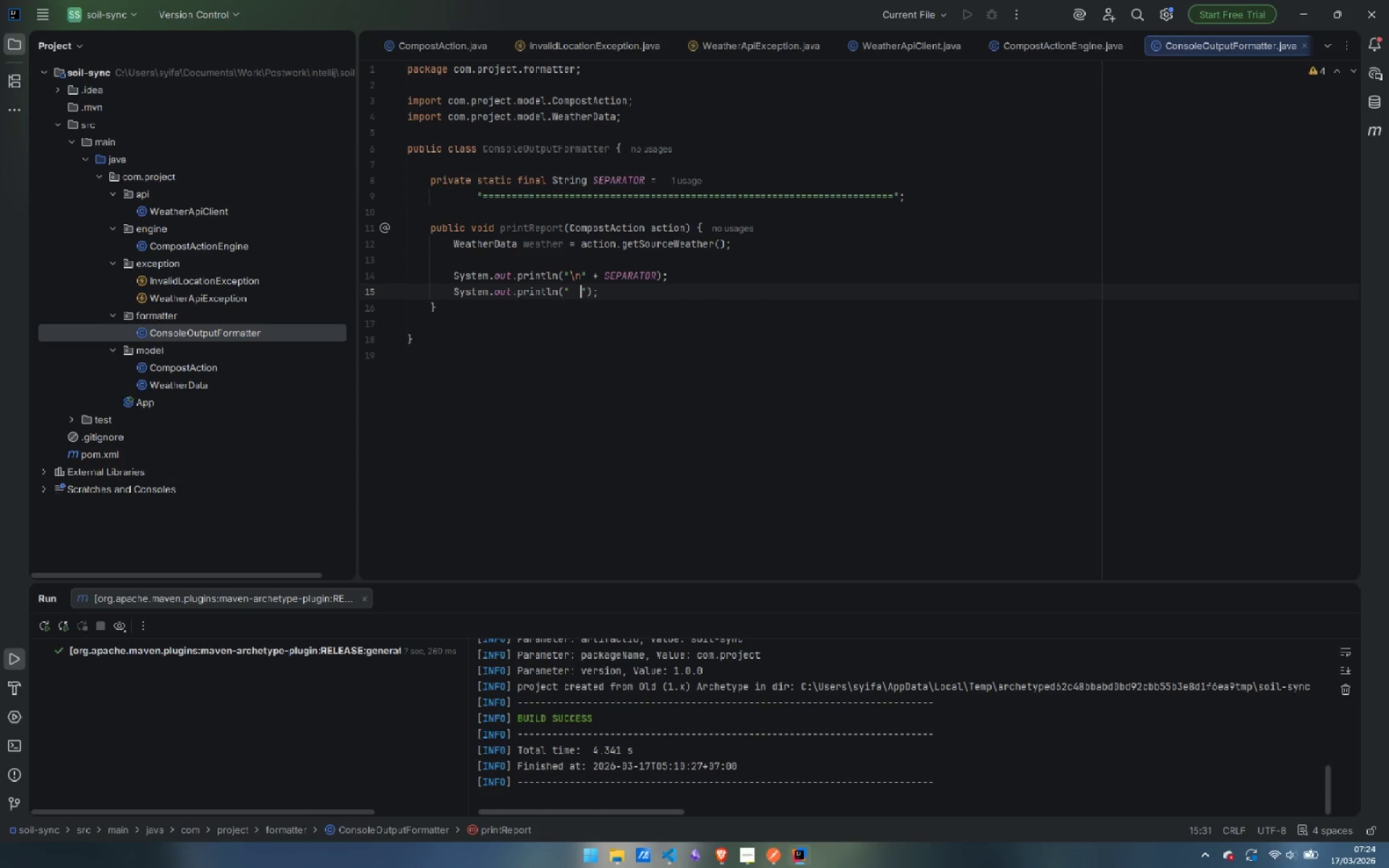 
key(ArrowLeft)
 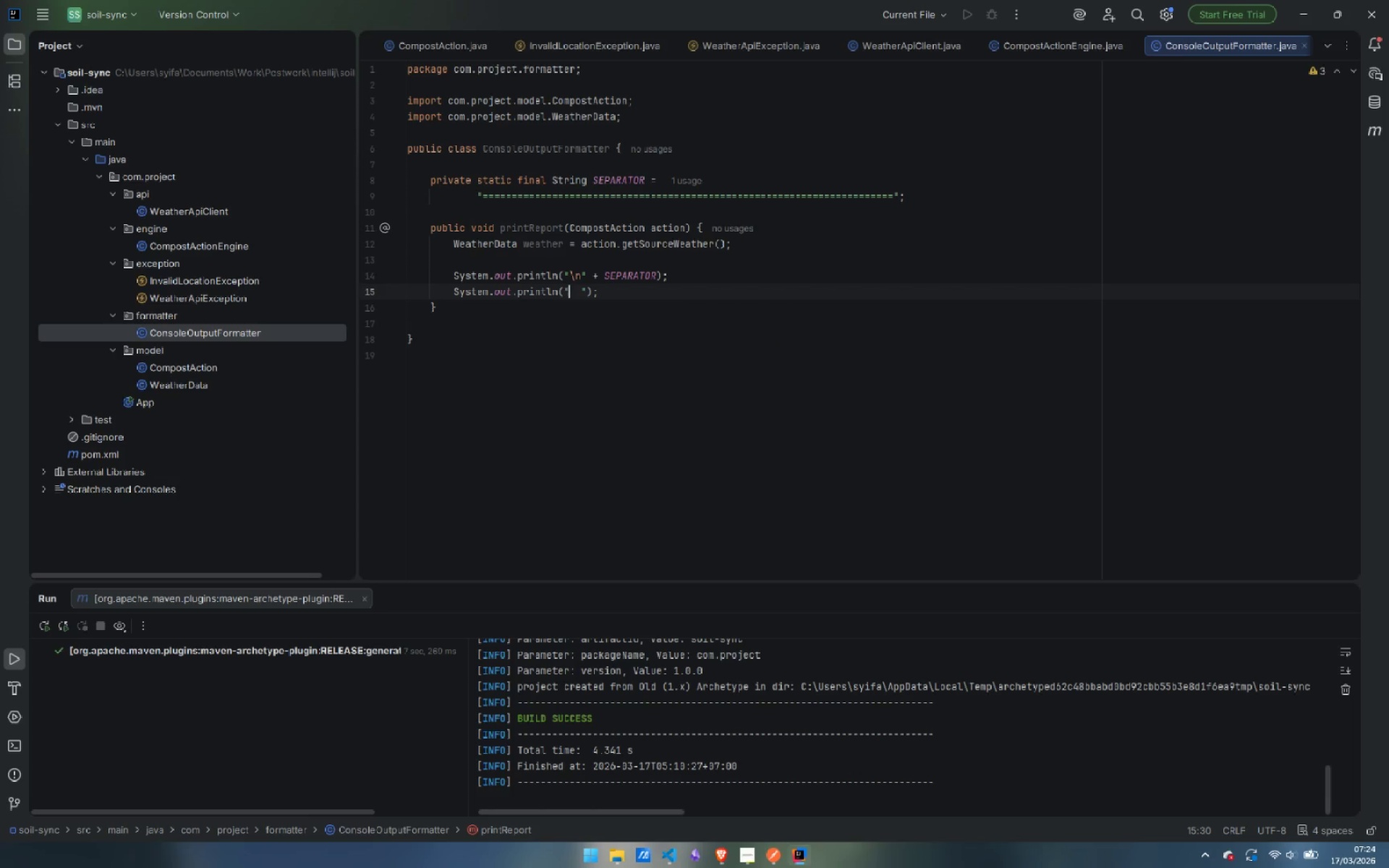 
key(ArrowLeft)
 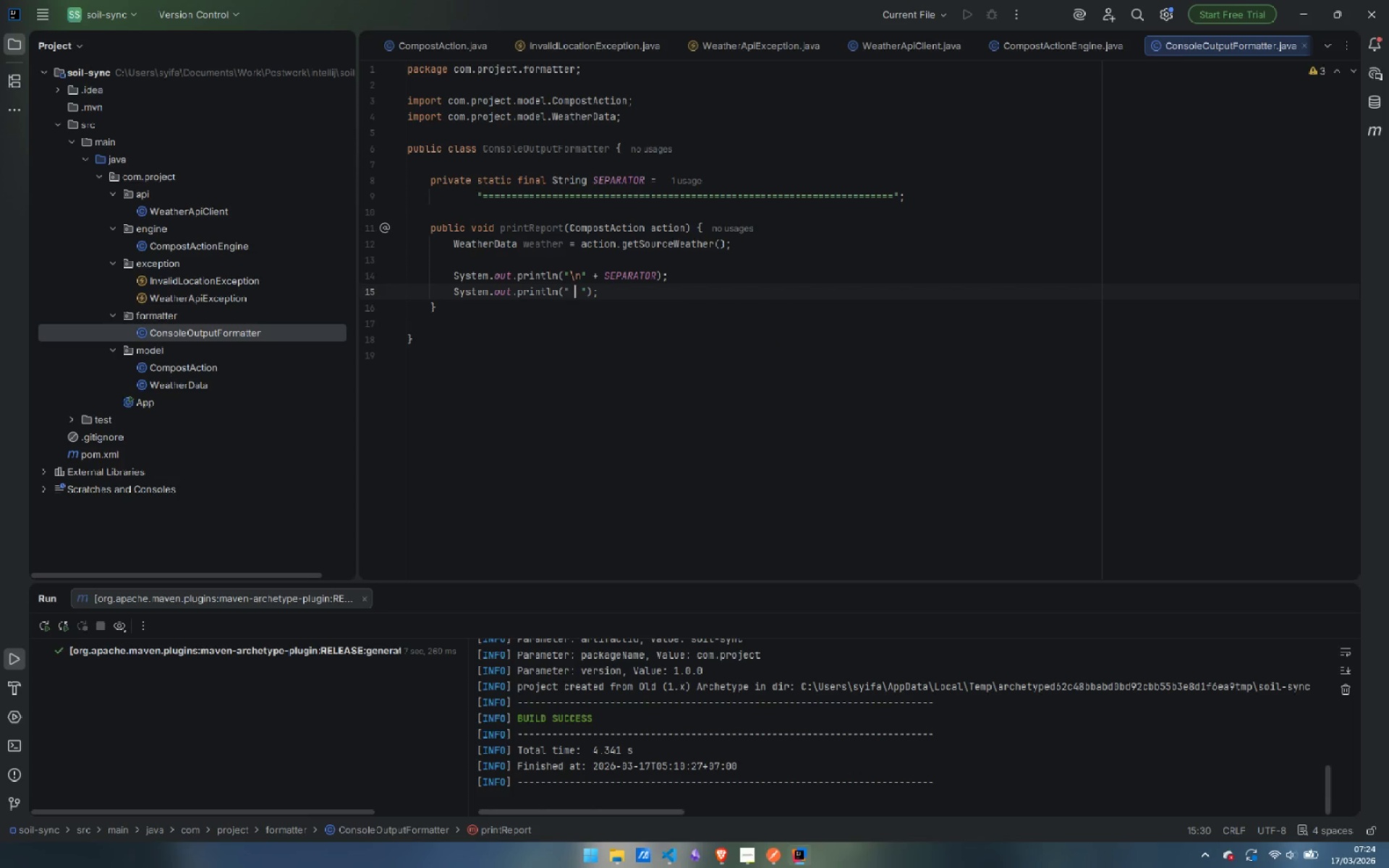 
key(ArrowRight)
 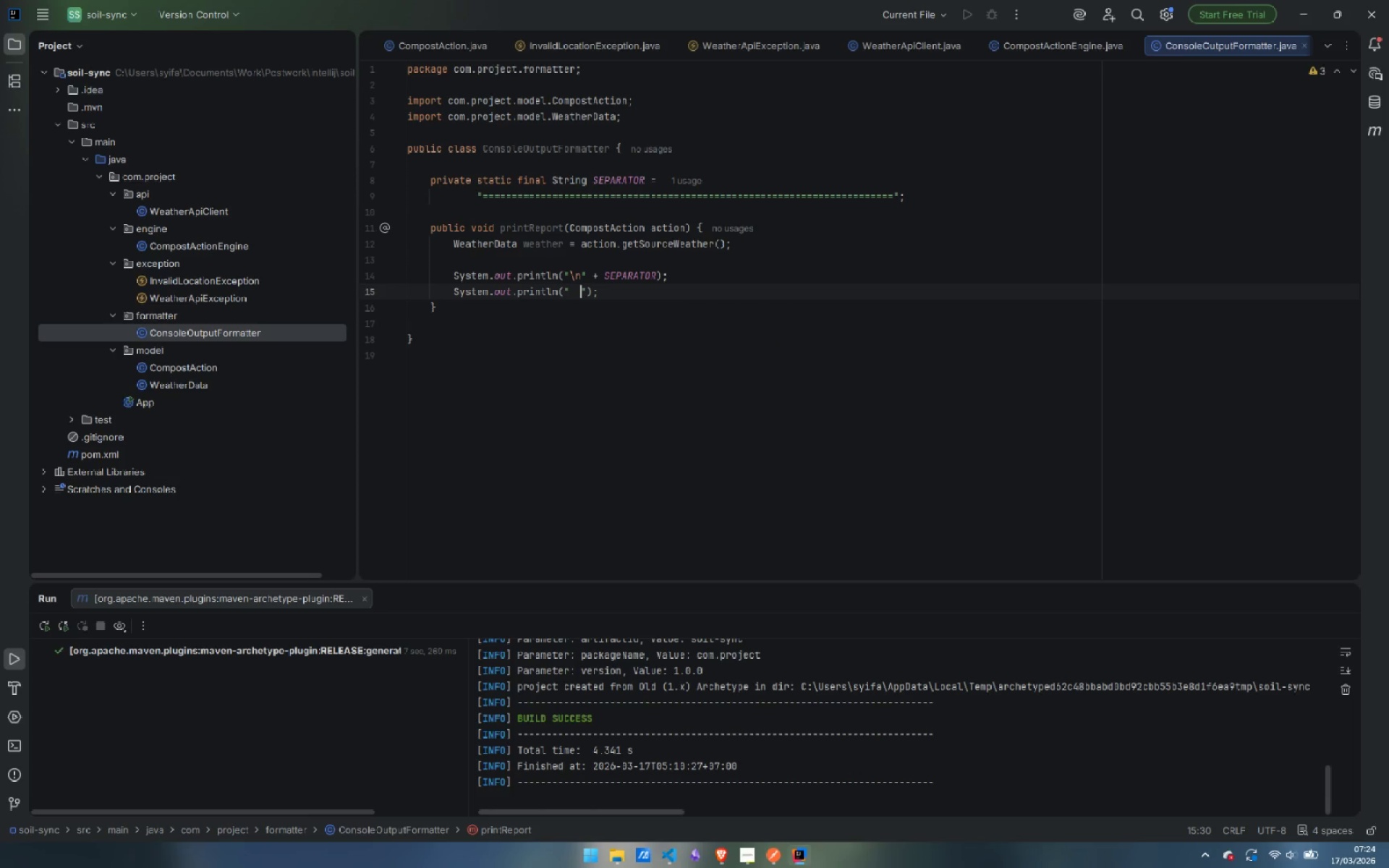 
key(ArrowRight)
 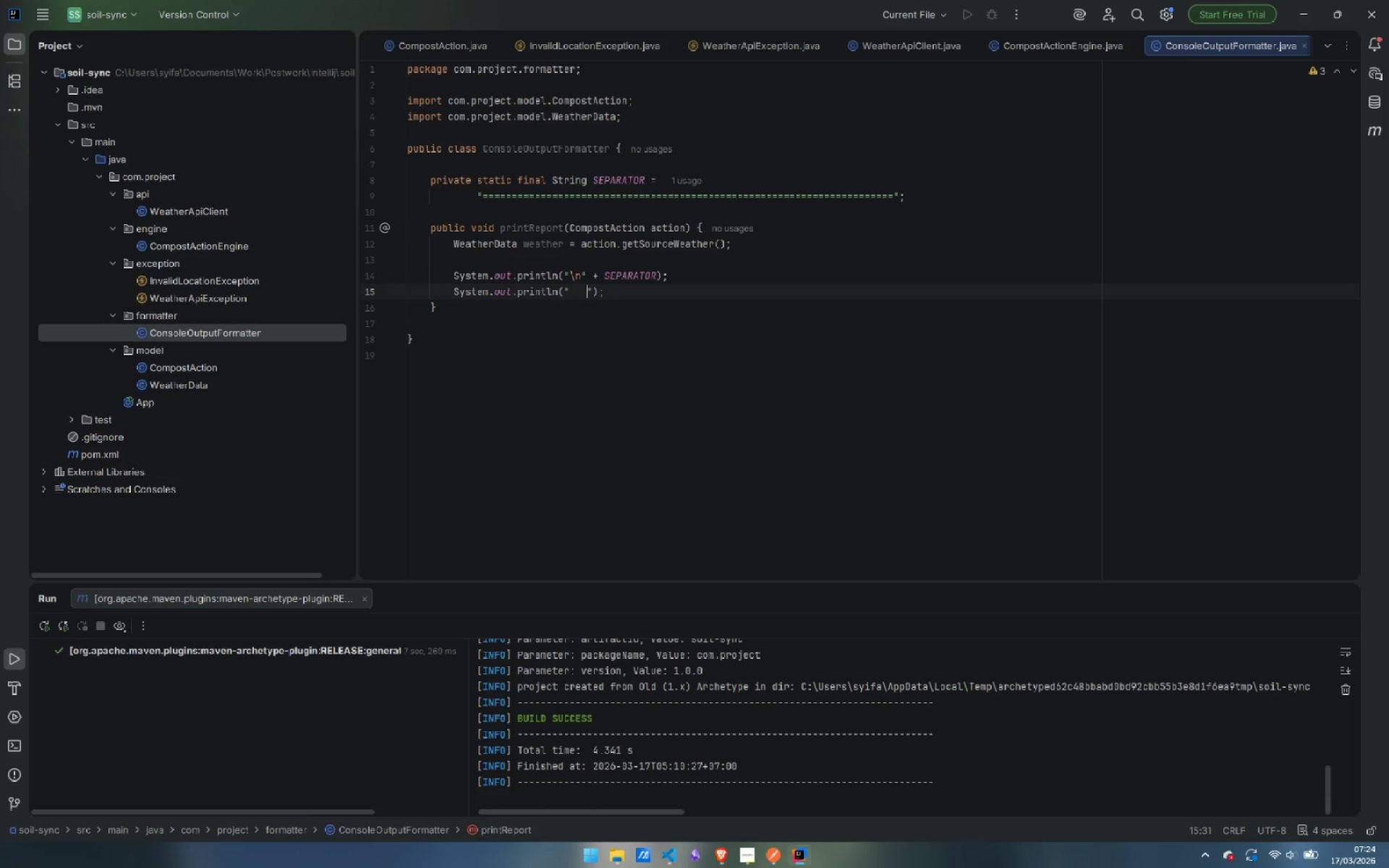 
type( SOIL-SYNC)
 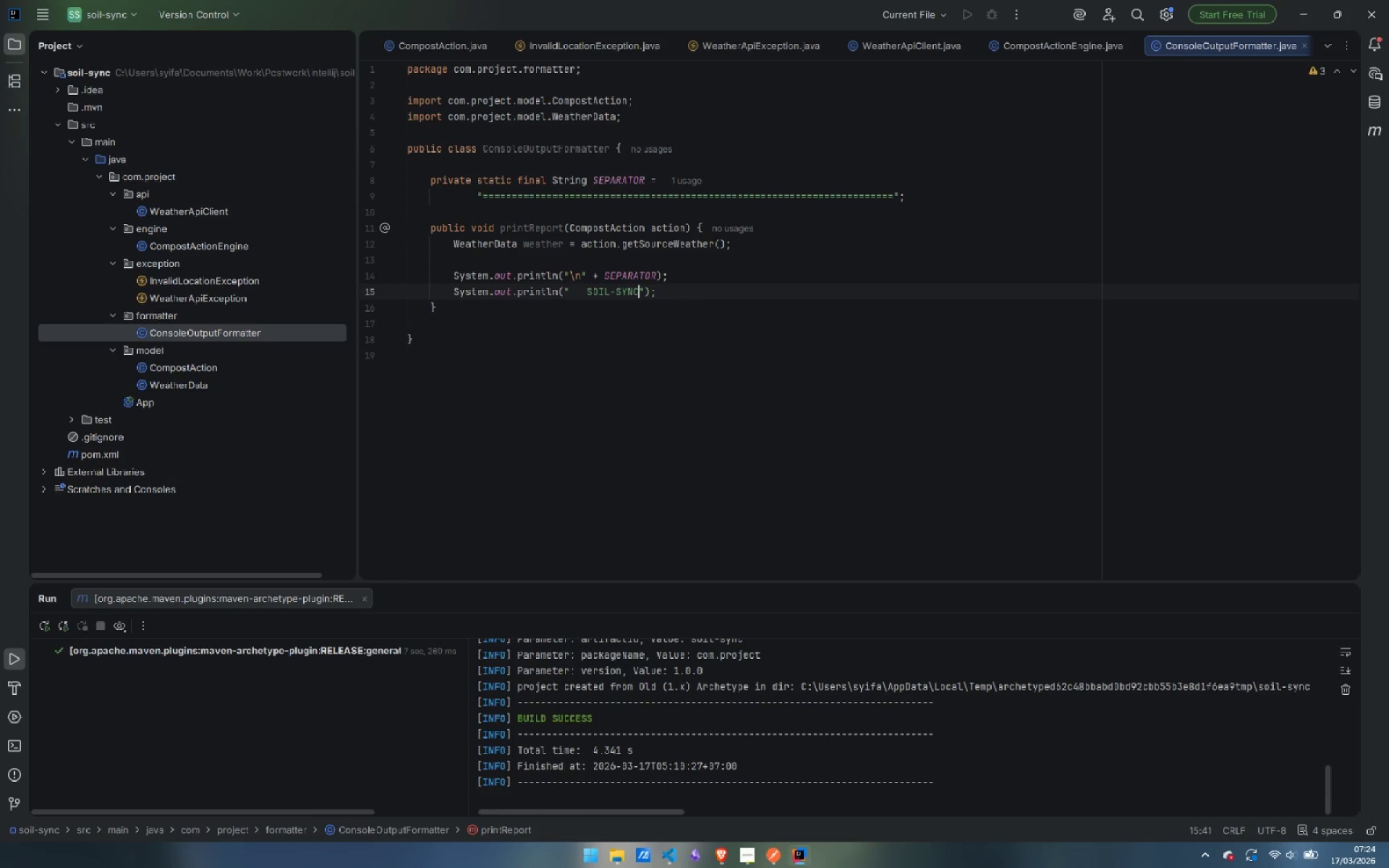 
type( - Compost Pile Maintenance Report)
 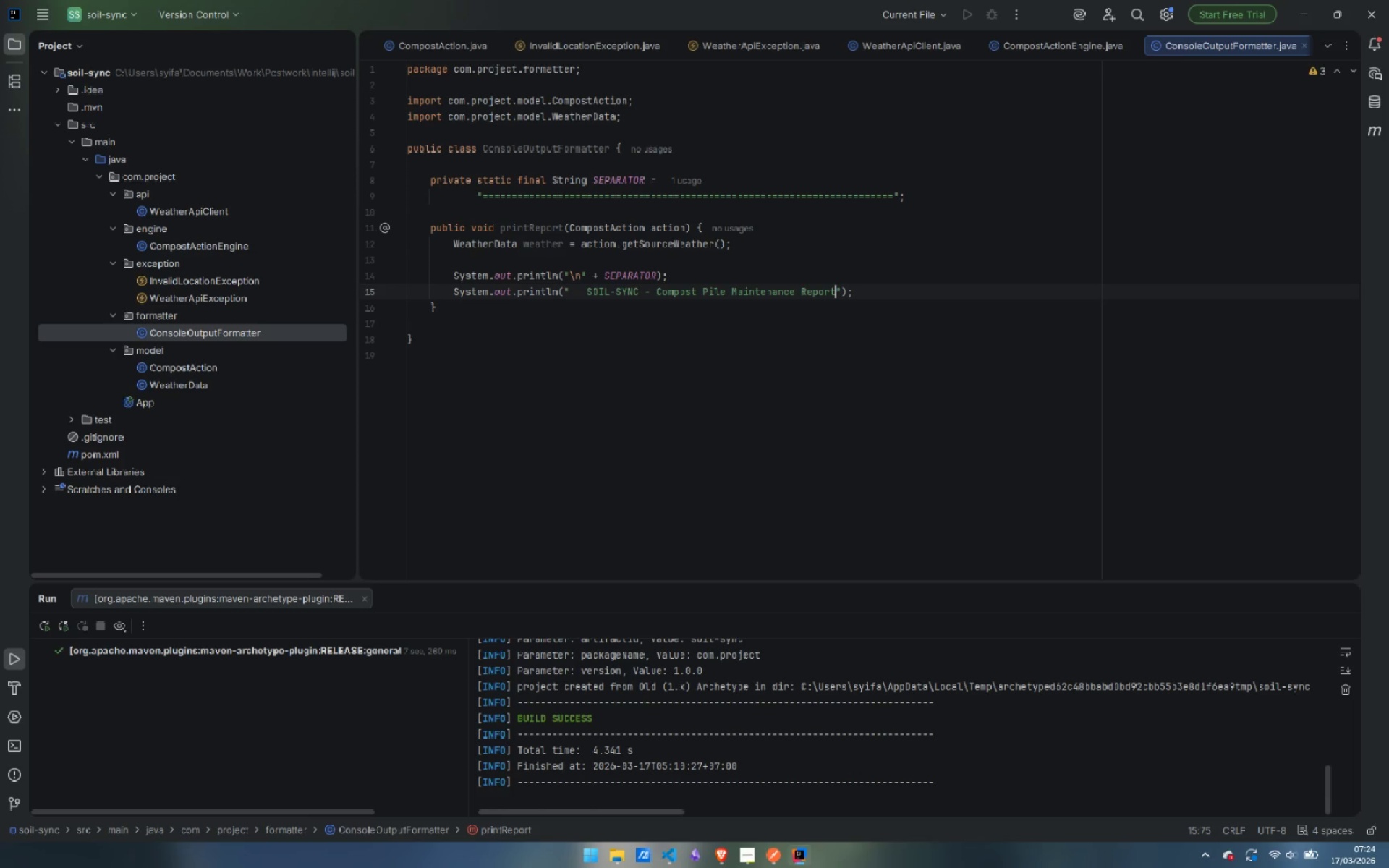 
left_click([747, 856])